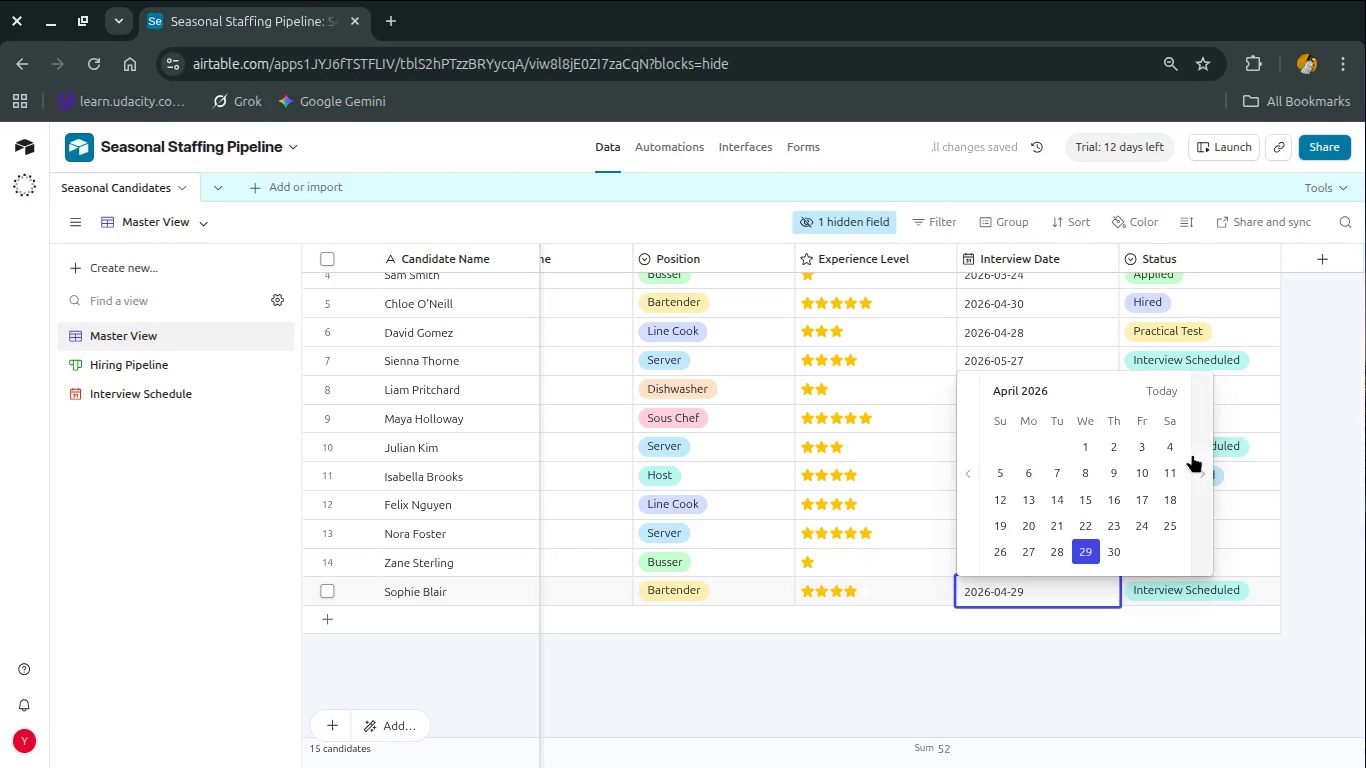 
left_click([1197, 450])
 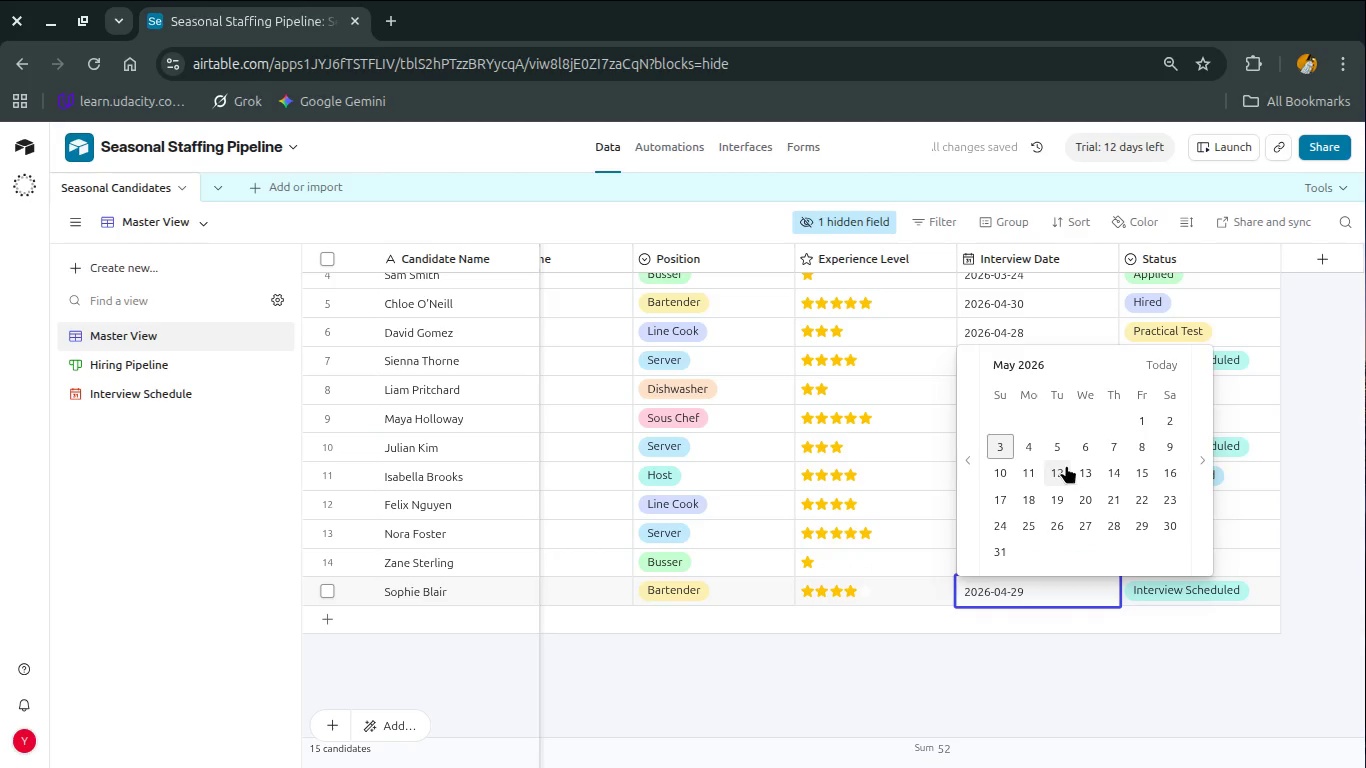 
left_click([1066, 465])
 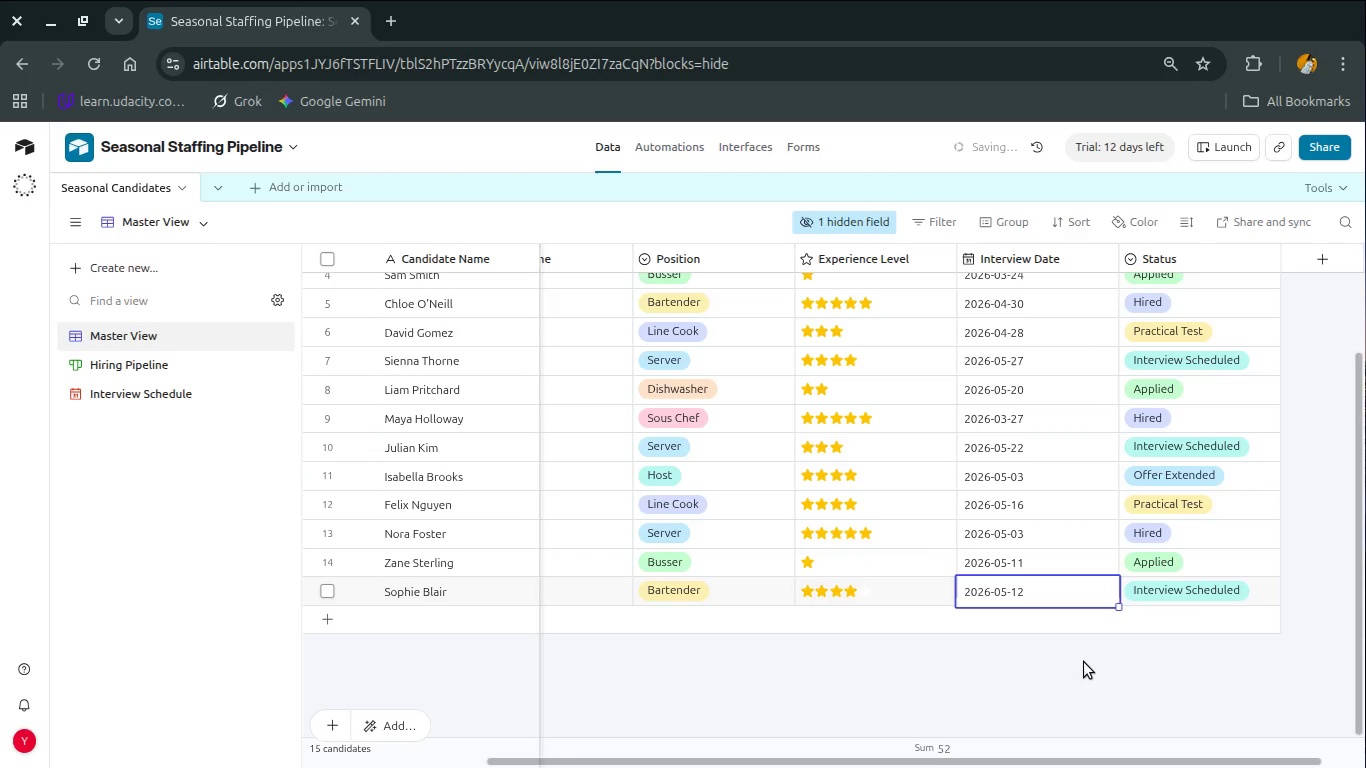 
scroll: coordinate [1084, 662], scroll_direction: up, amount: 7.0
 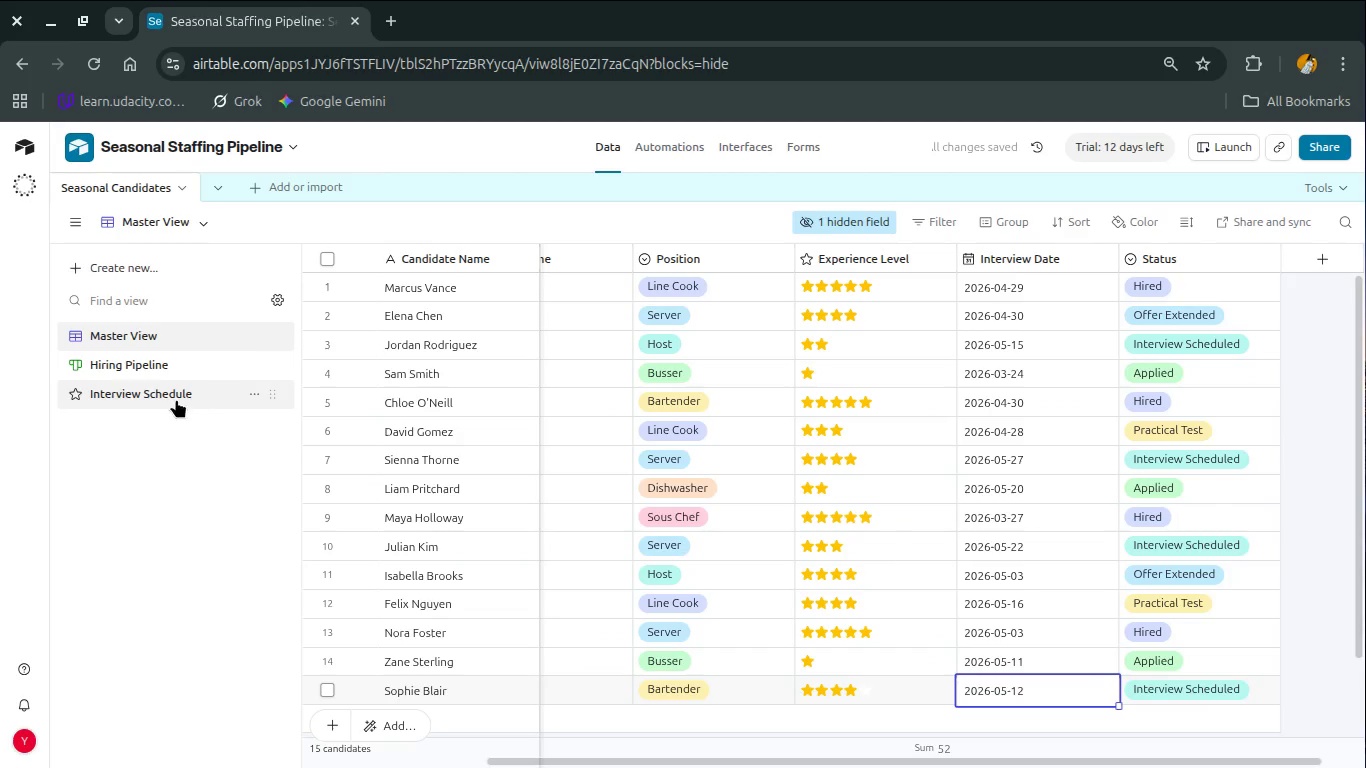 
left_click([160, 402])
 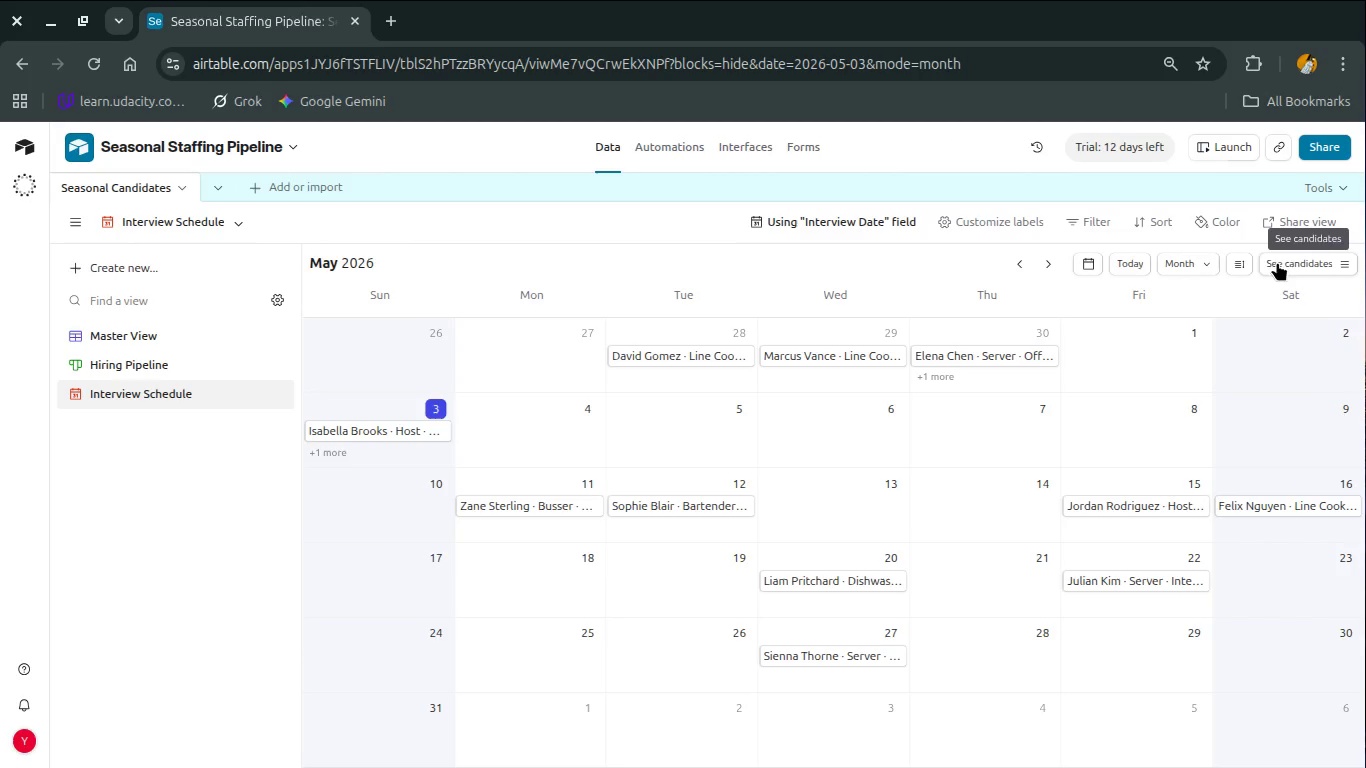 
wait(5.11)
 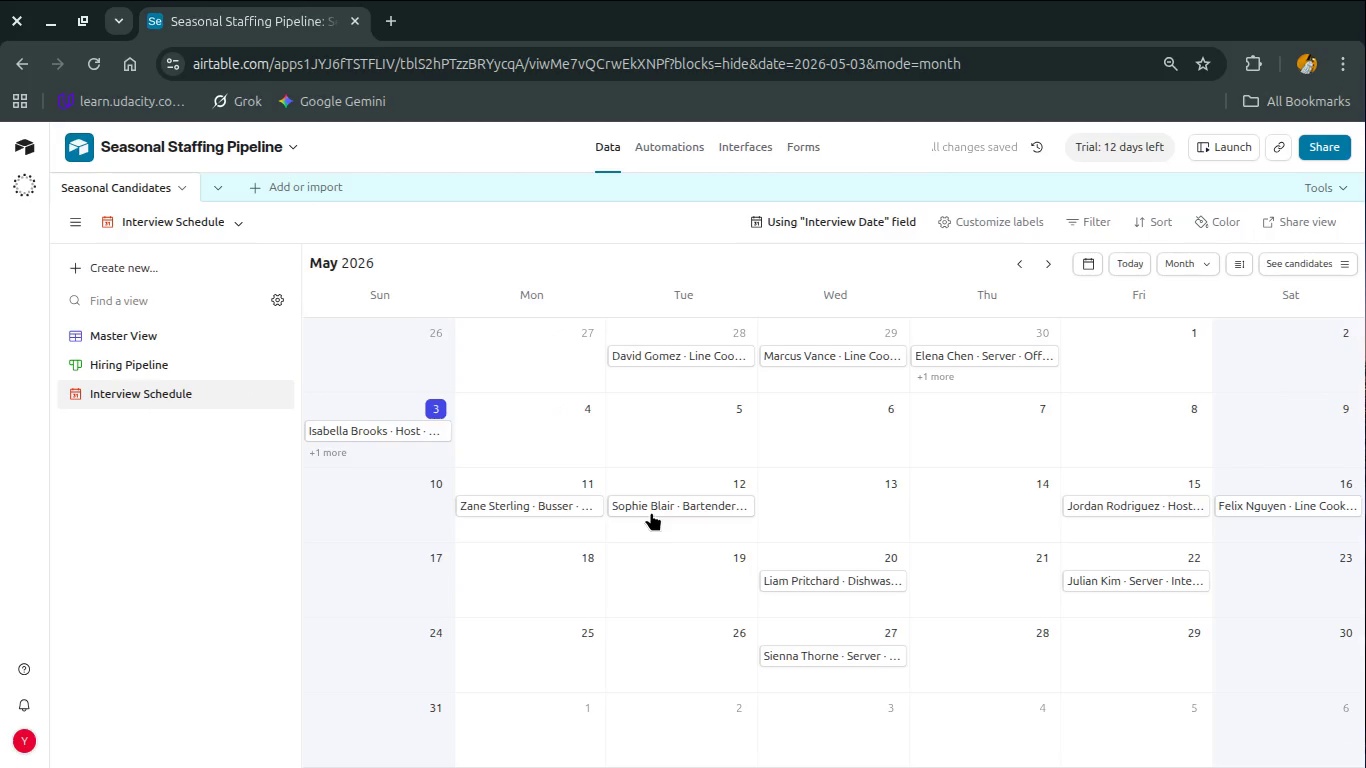 
left_click([978, 225])
 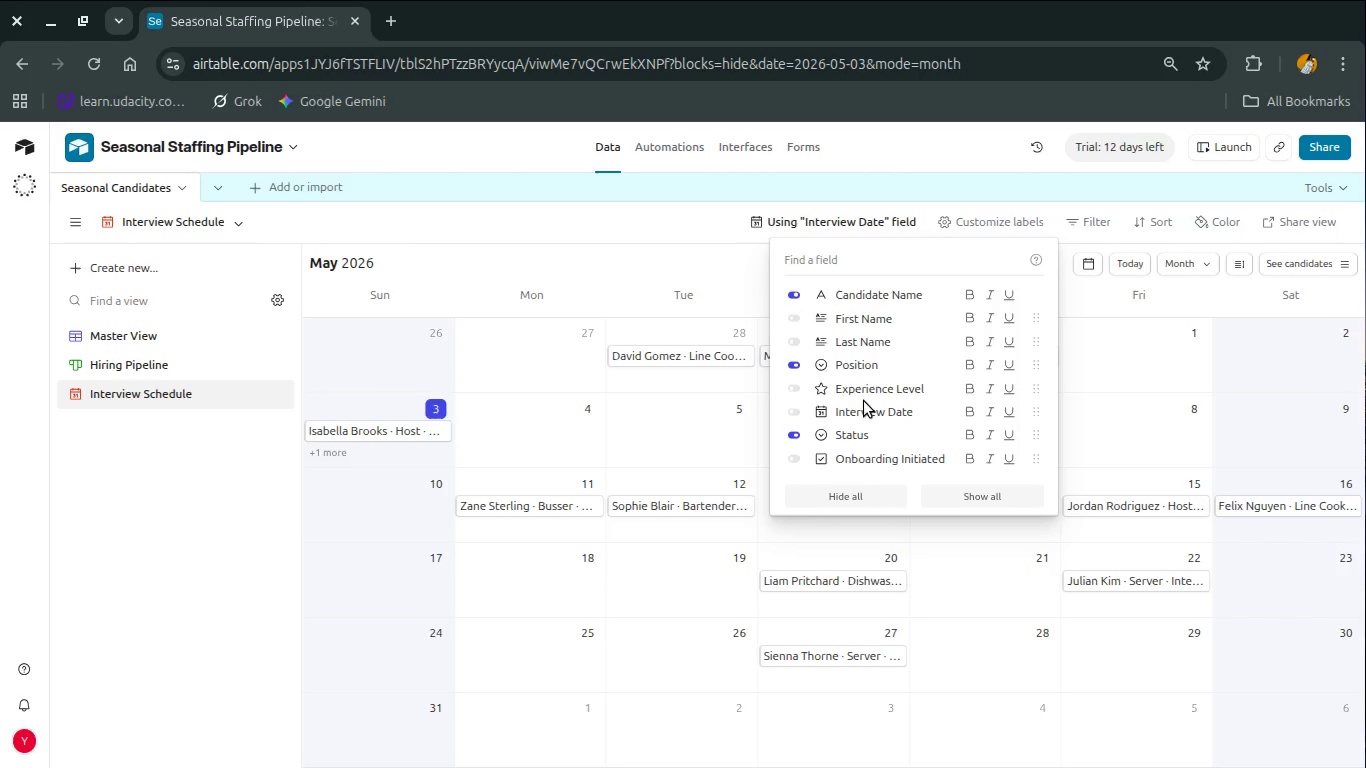 
left_click([860, 388])
 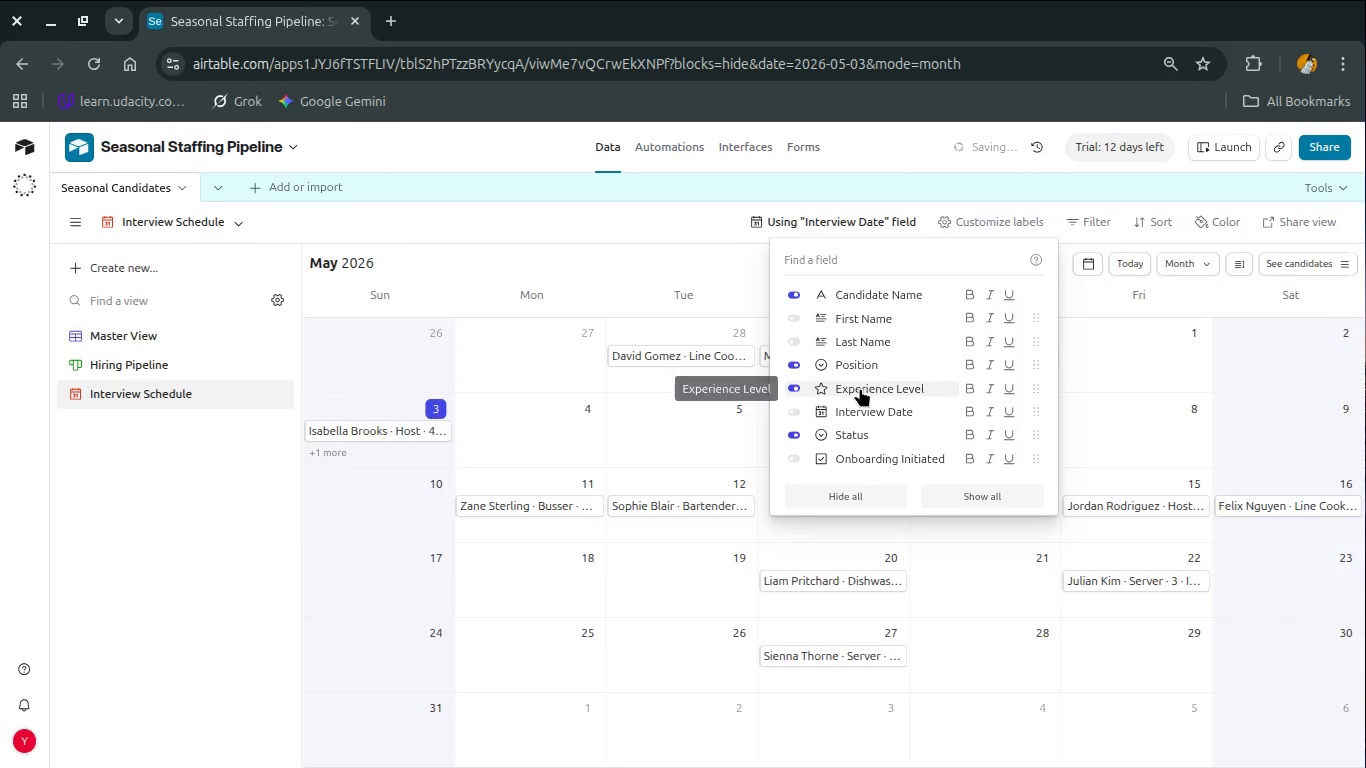 
left_click([860, 388])
 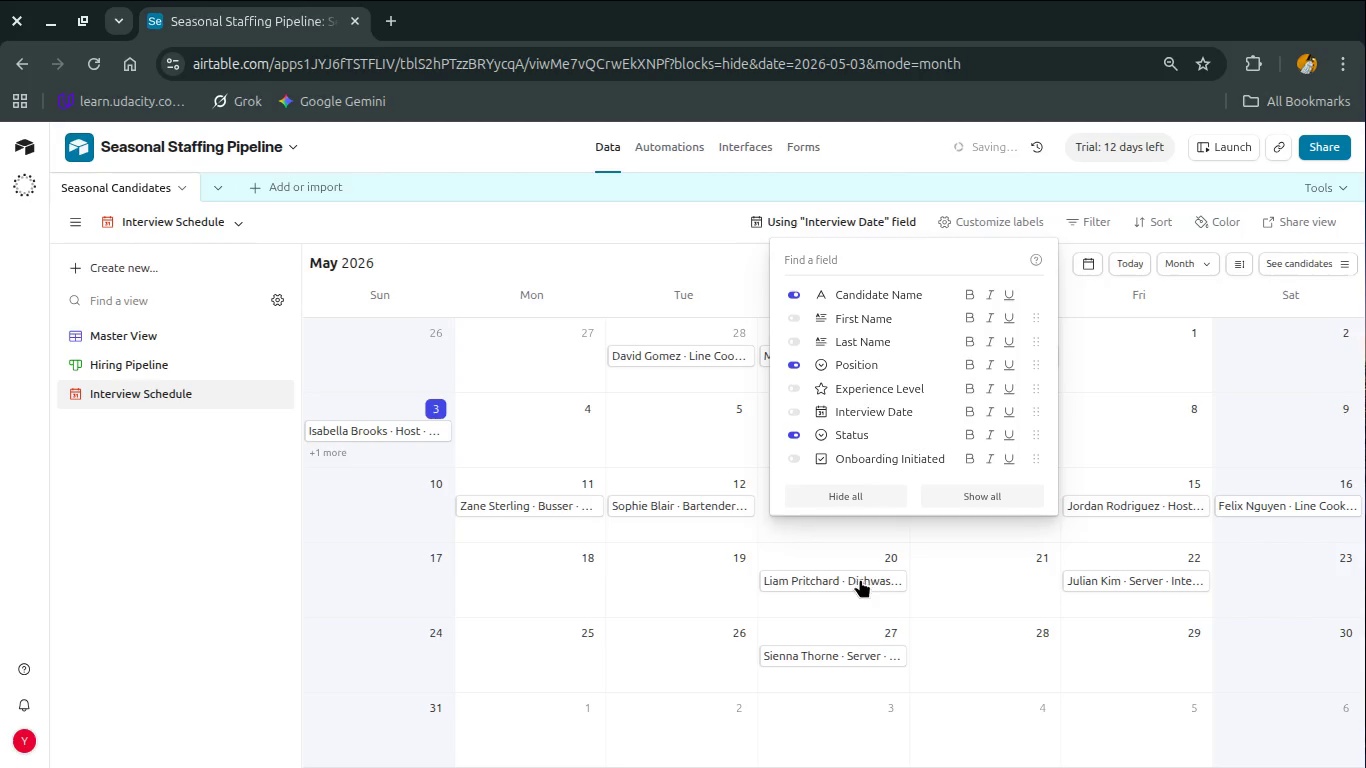 
left_click([860, 579])
 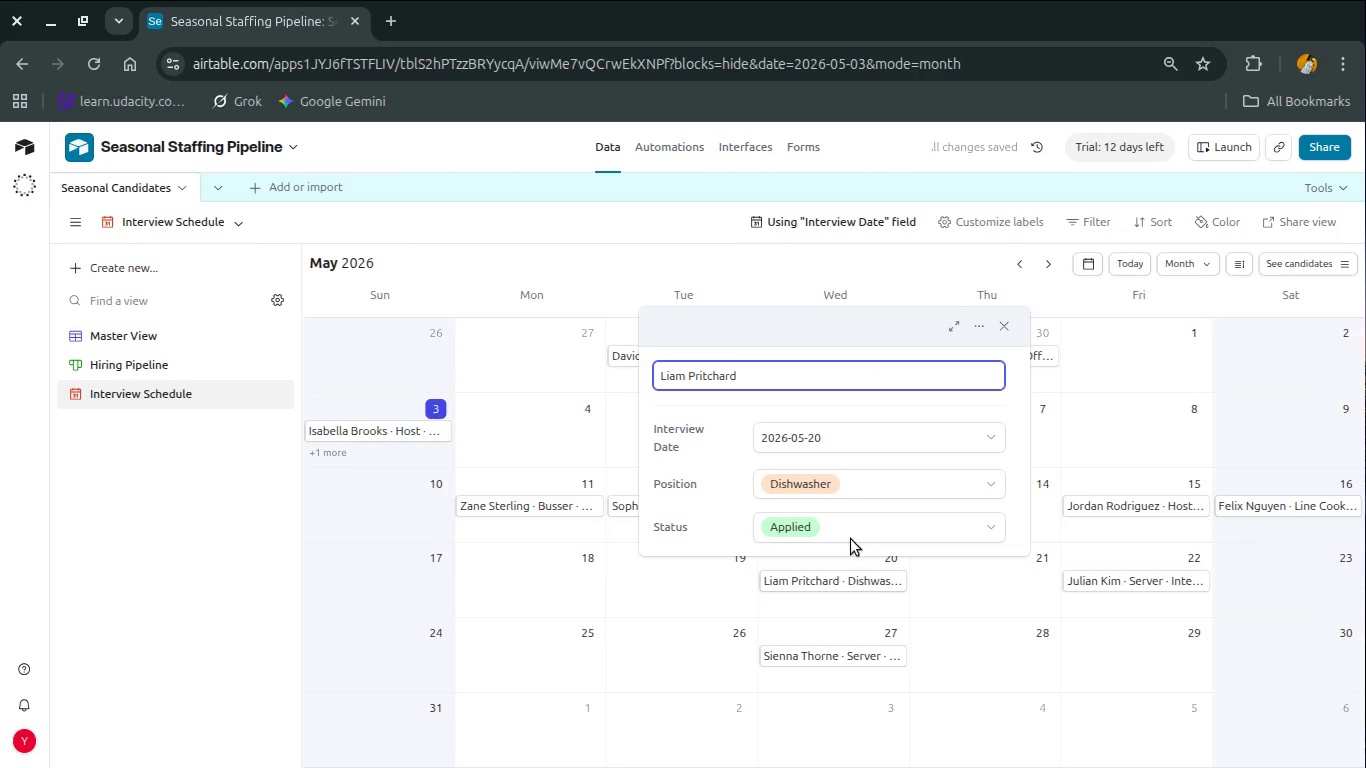 
scroll: coordinate [840, 496], scroll_direction: down, amount: 1.0
 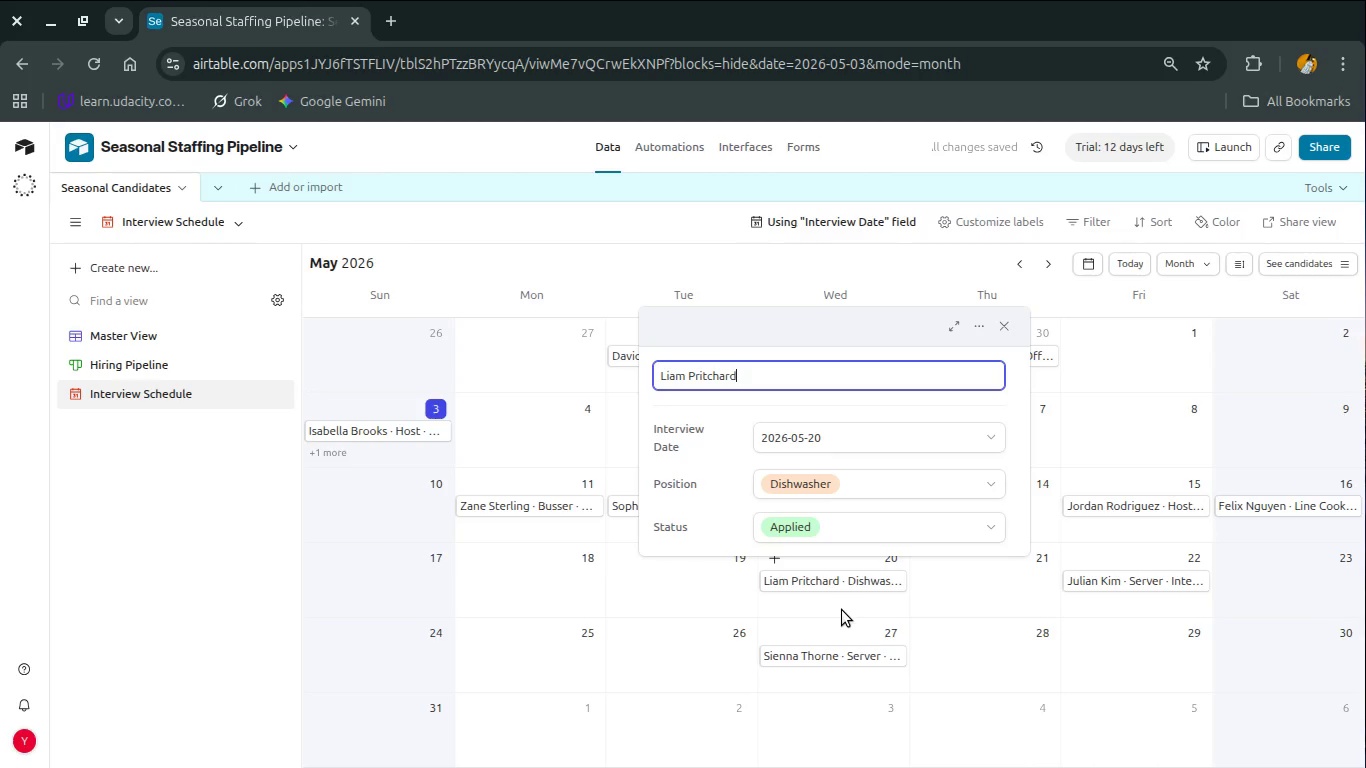 
left_click([842, 612])
 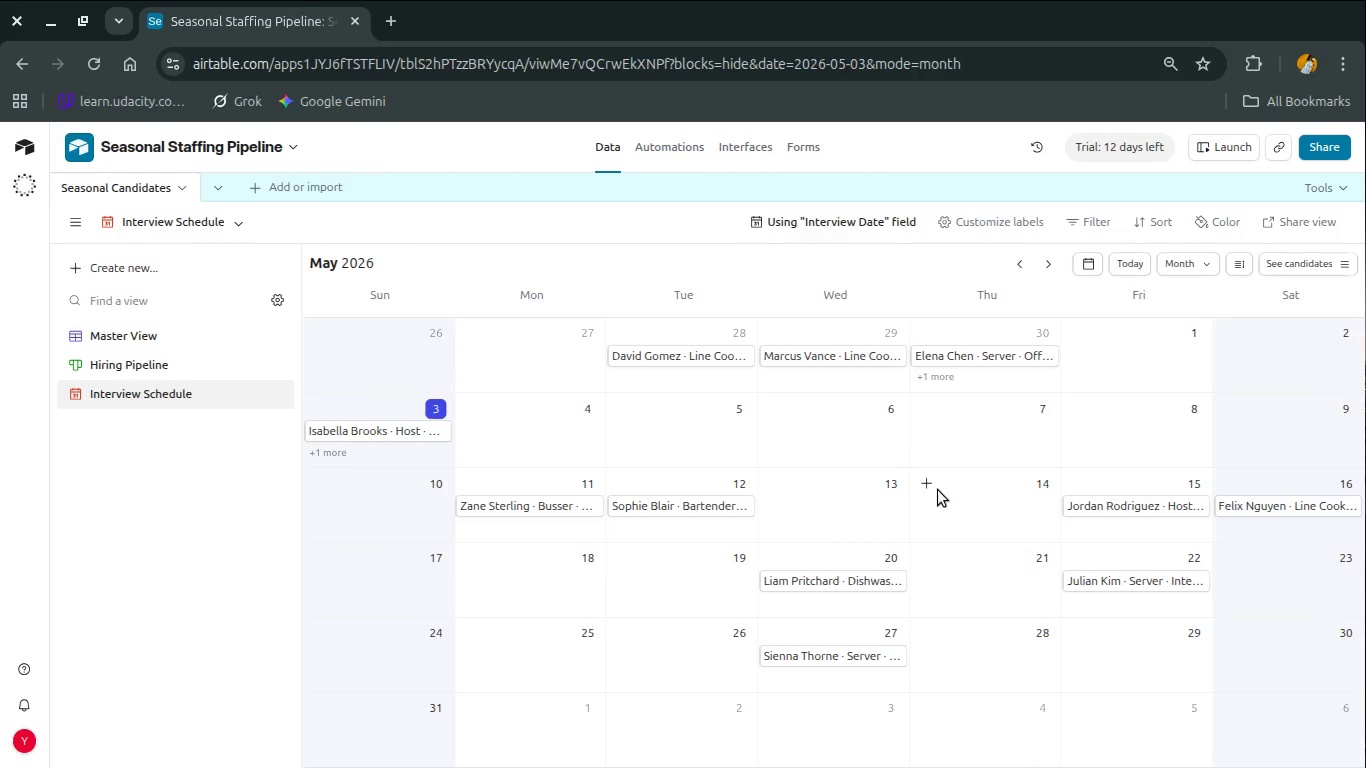 
wait(9.79)
 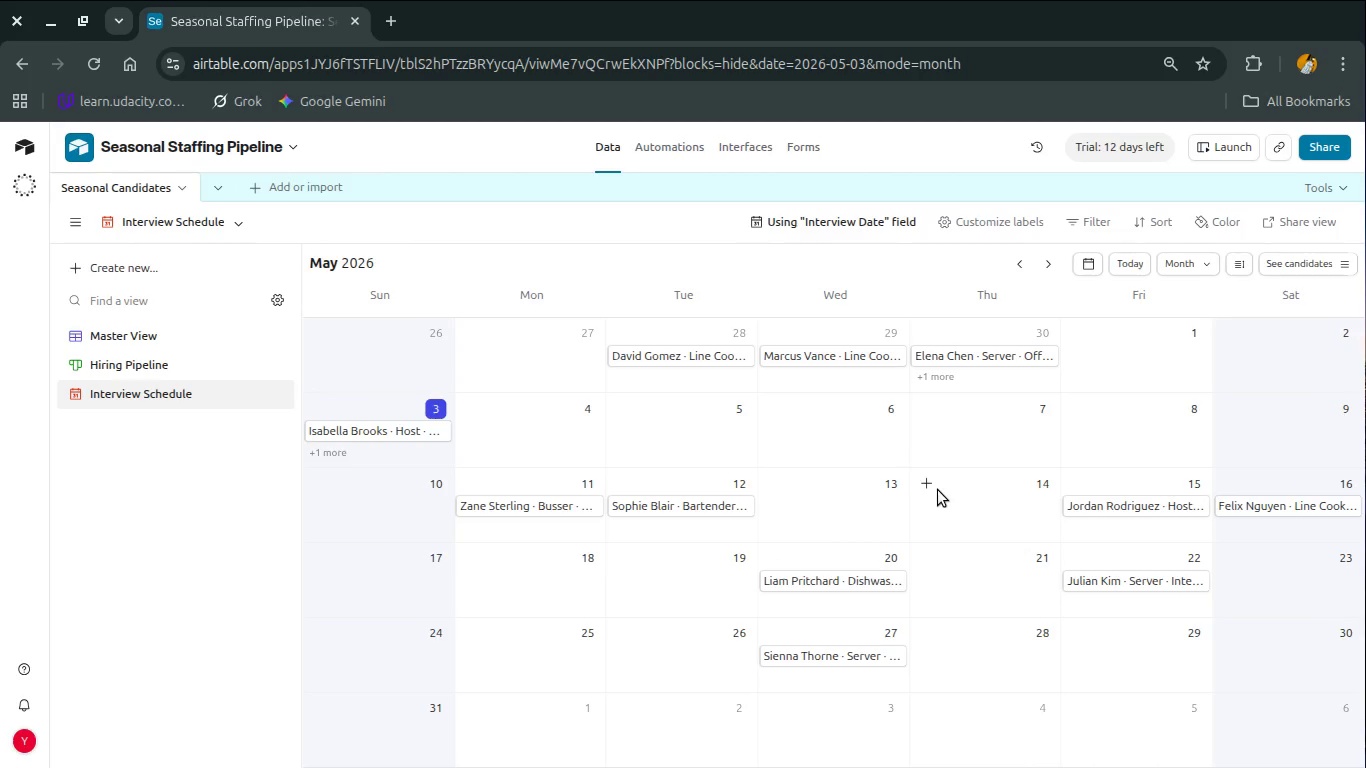 
left_click([1233, 258])
 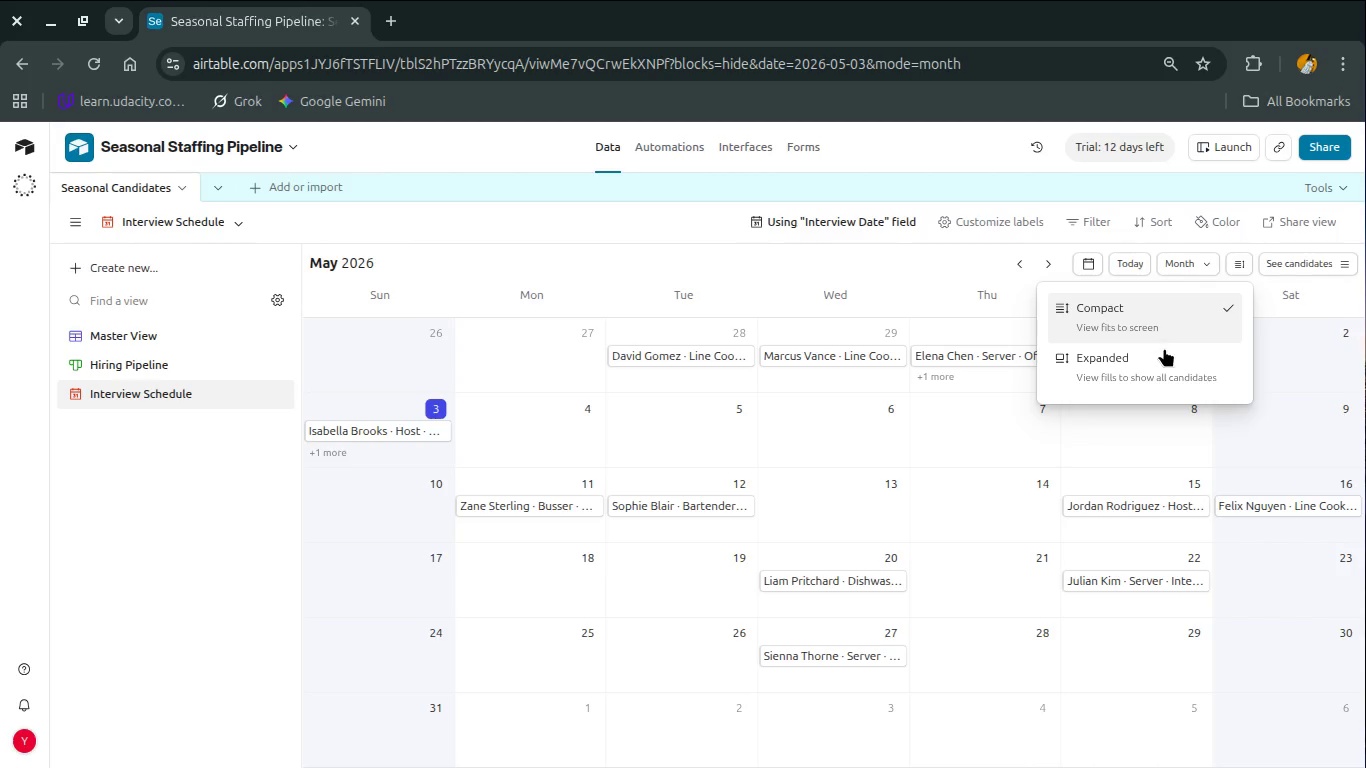 
left_click([1161, 360])
 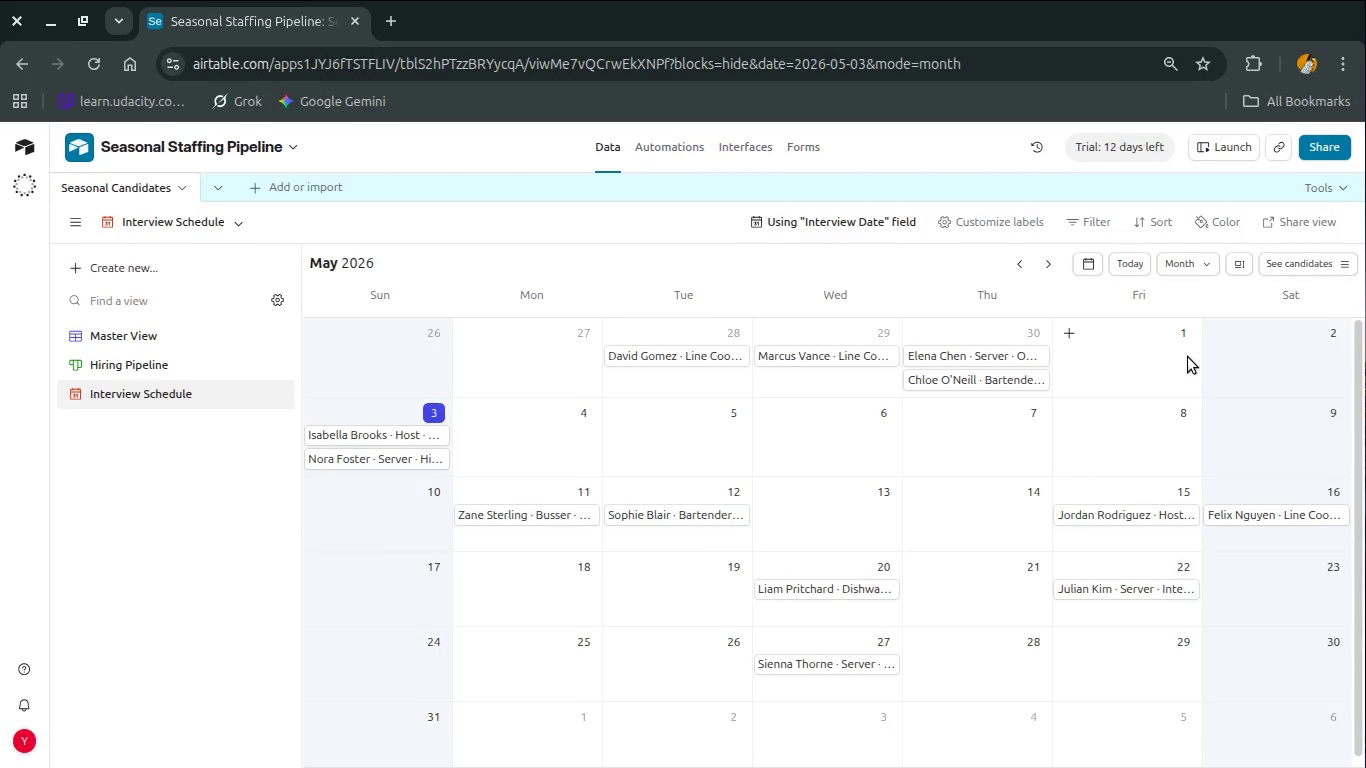 
scroll: coordinate [1288, 367], scroll_direction: down, amount: 3.0
 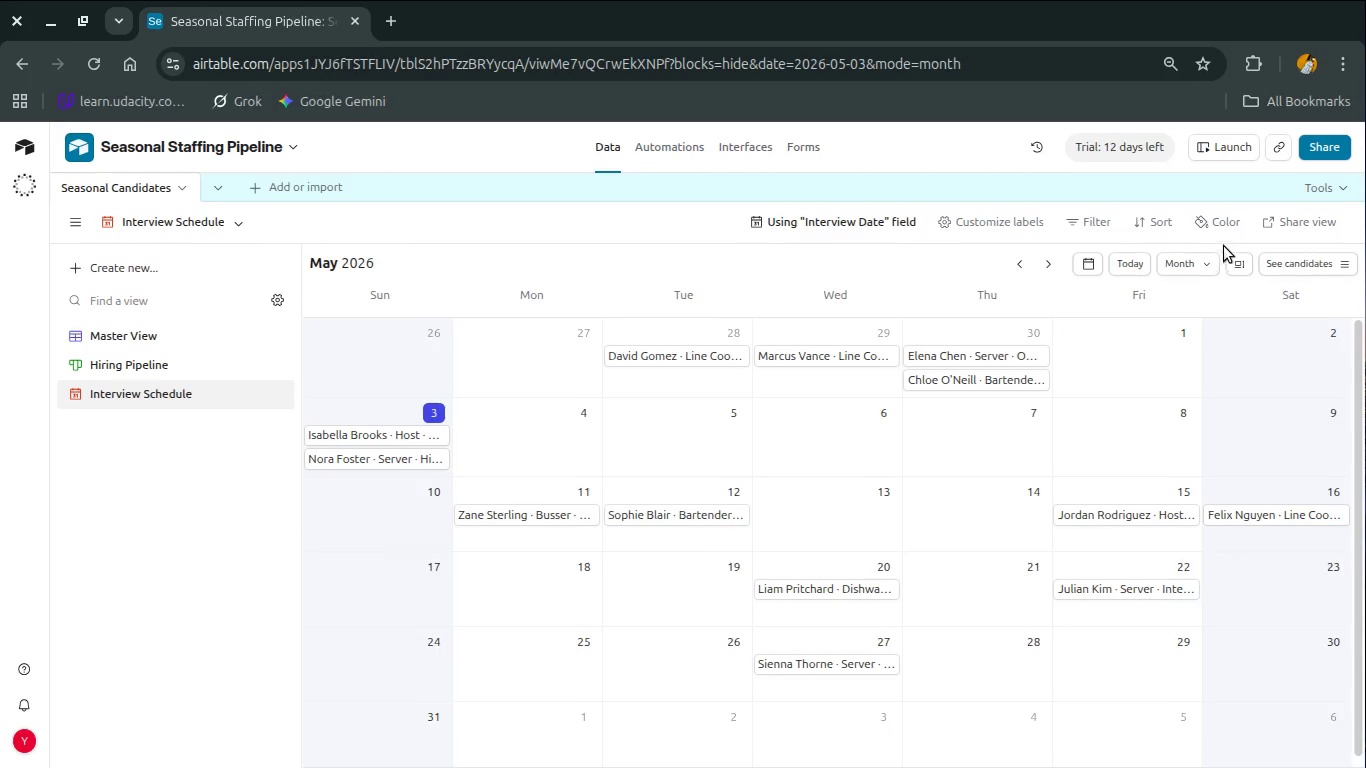 
left_click([1239, 264])
 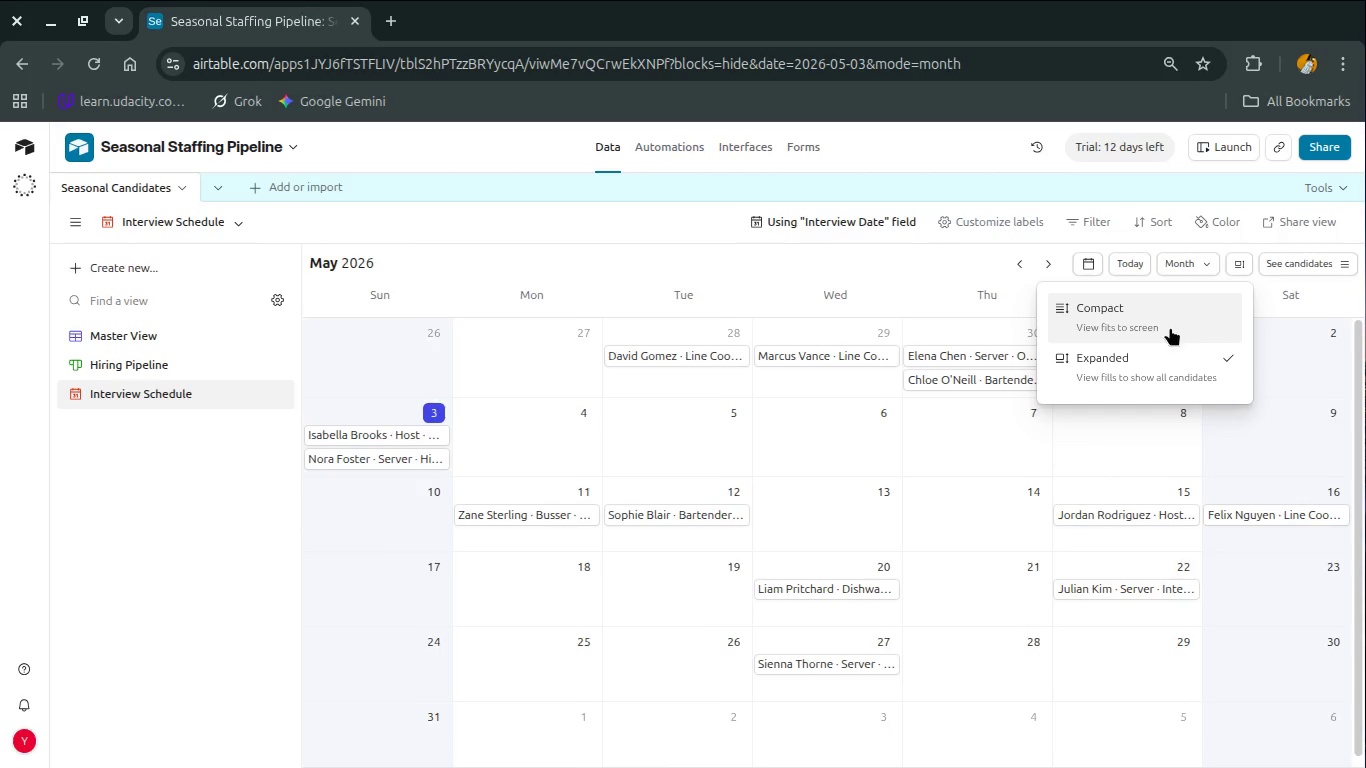 
left_click([1168, 327])
 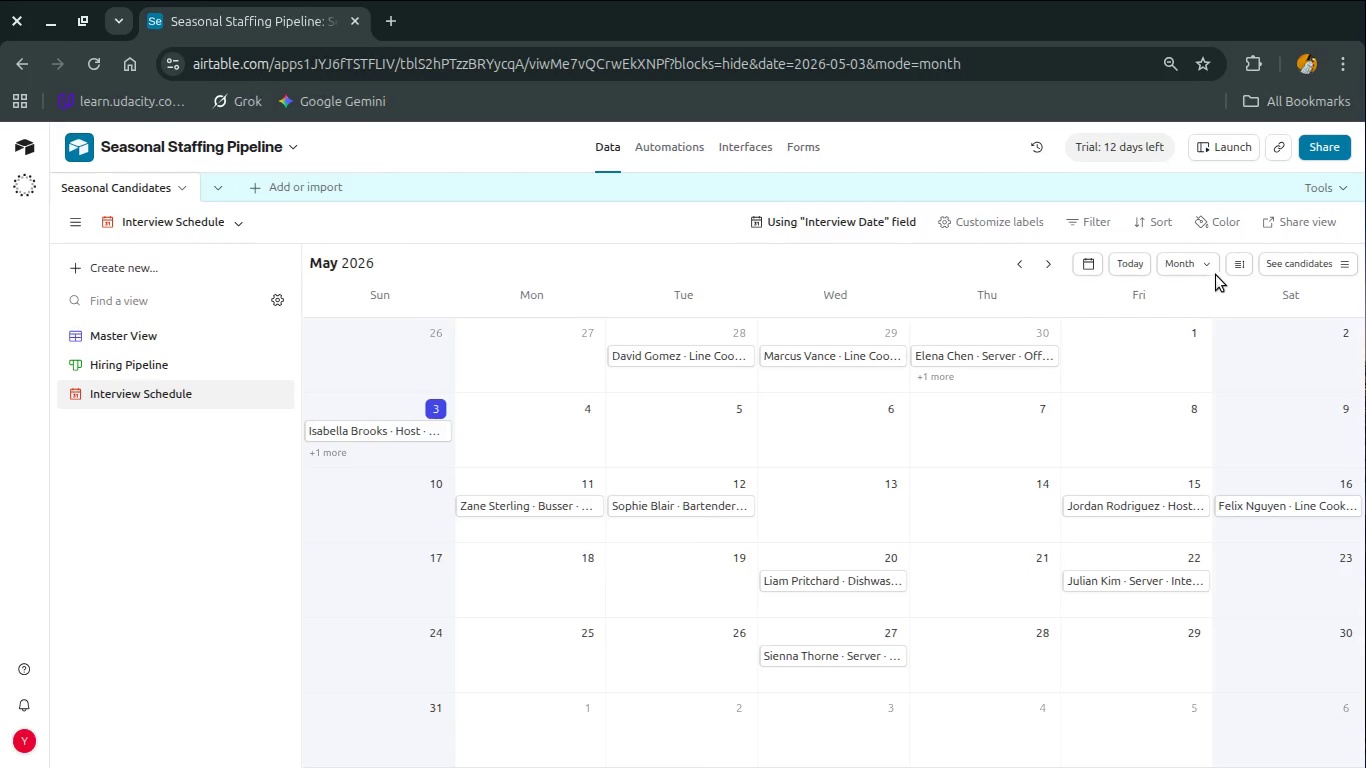 
left_click([1237, 263])
 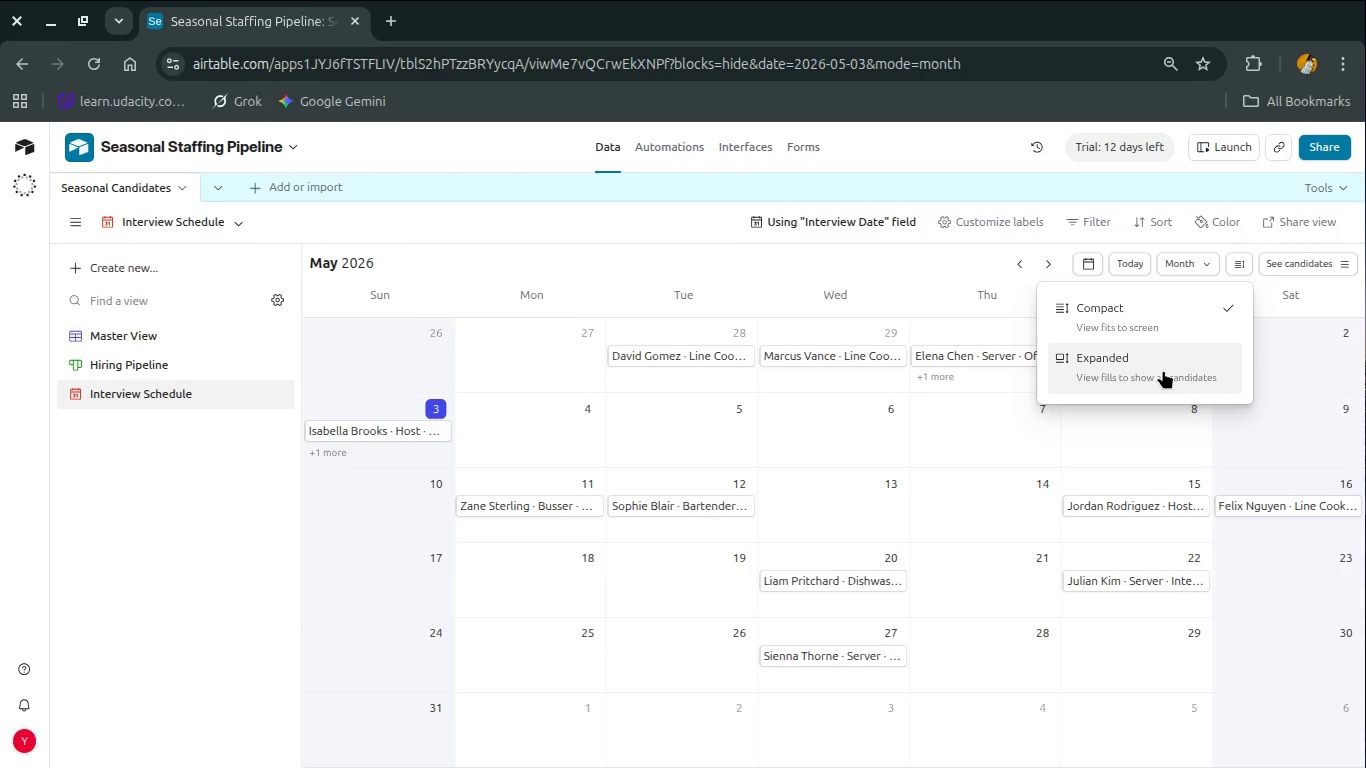 
left_click([1163, 370])
 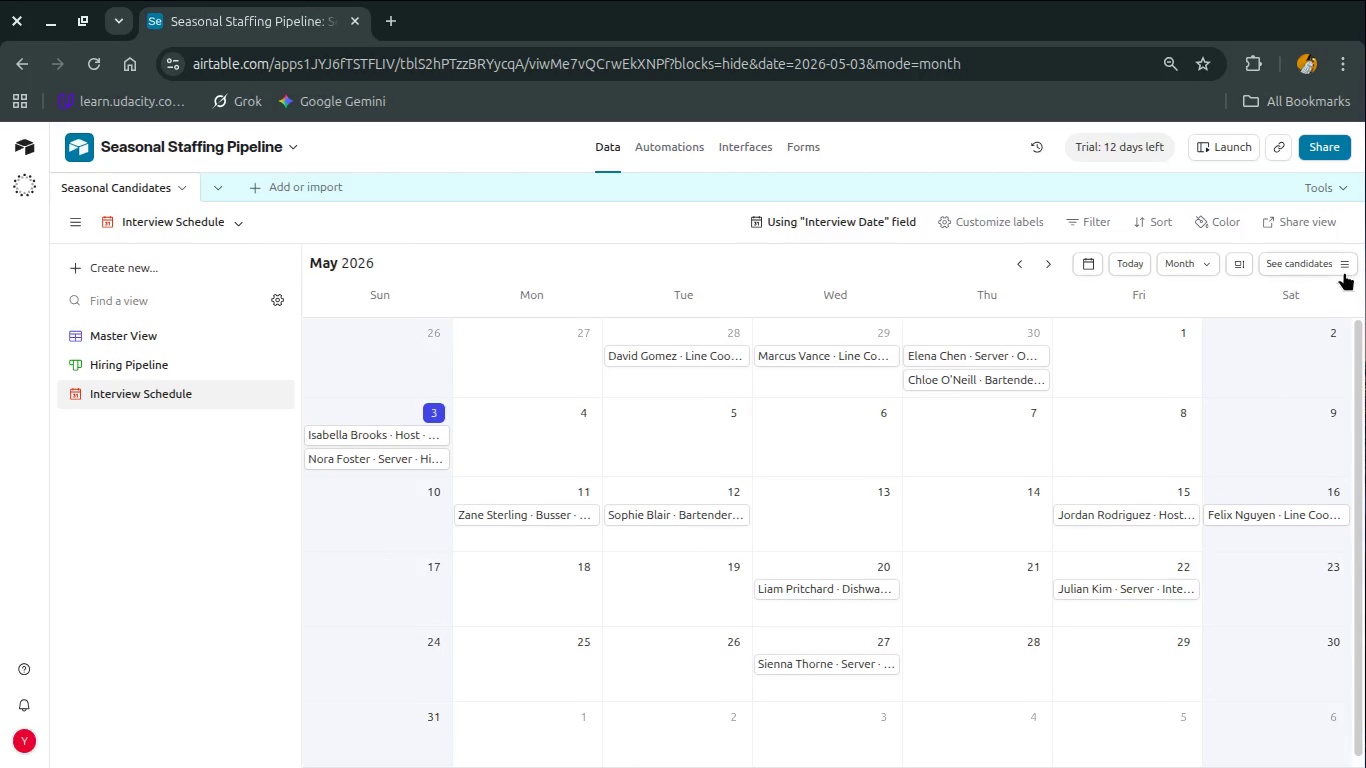 
left_click([1347, 270])
 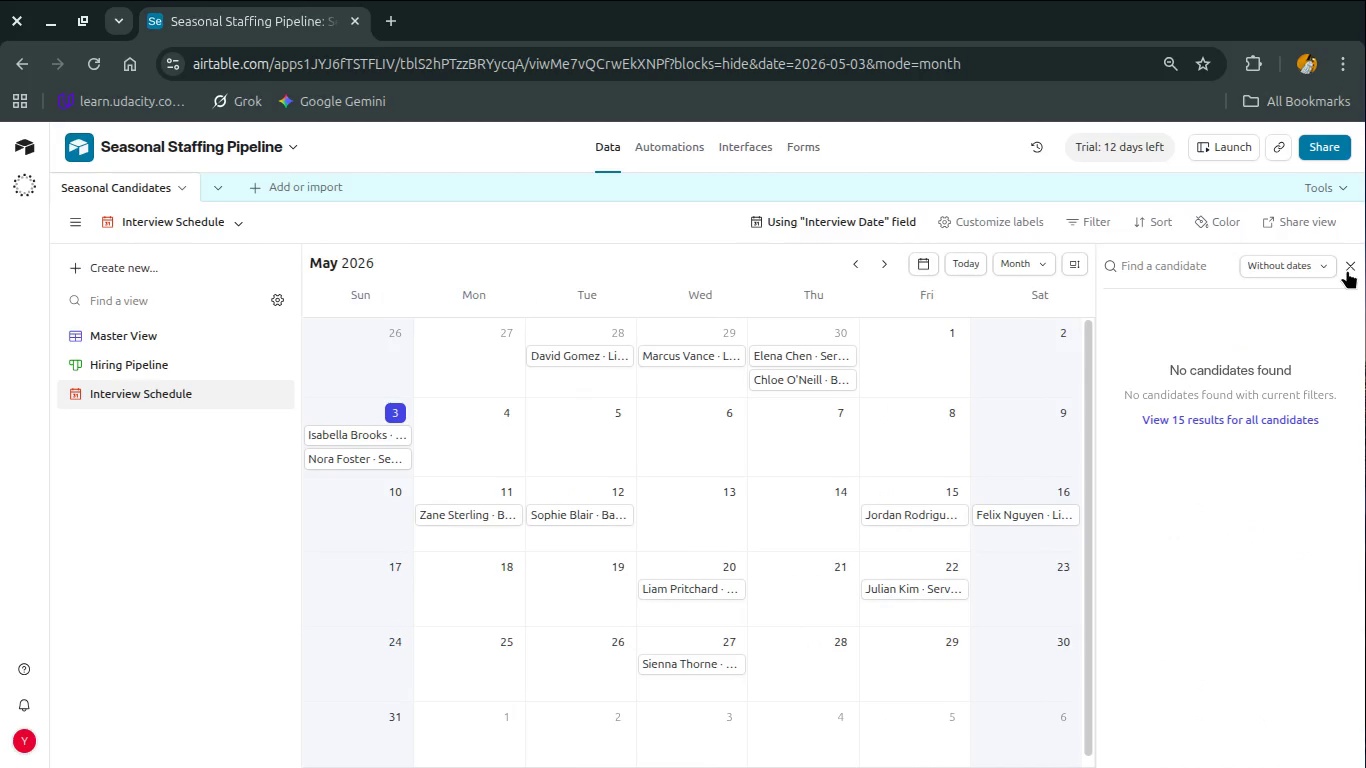 
left_click([1347, 270])
 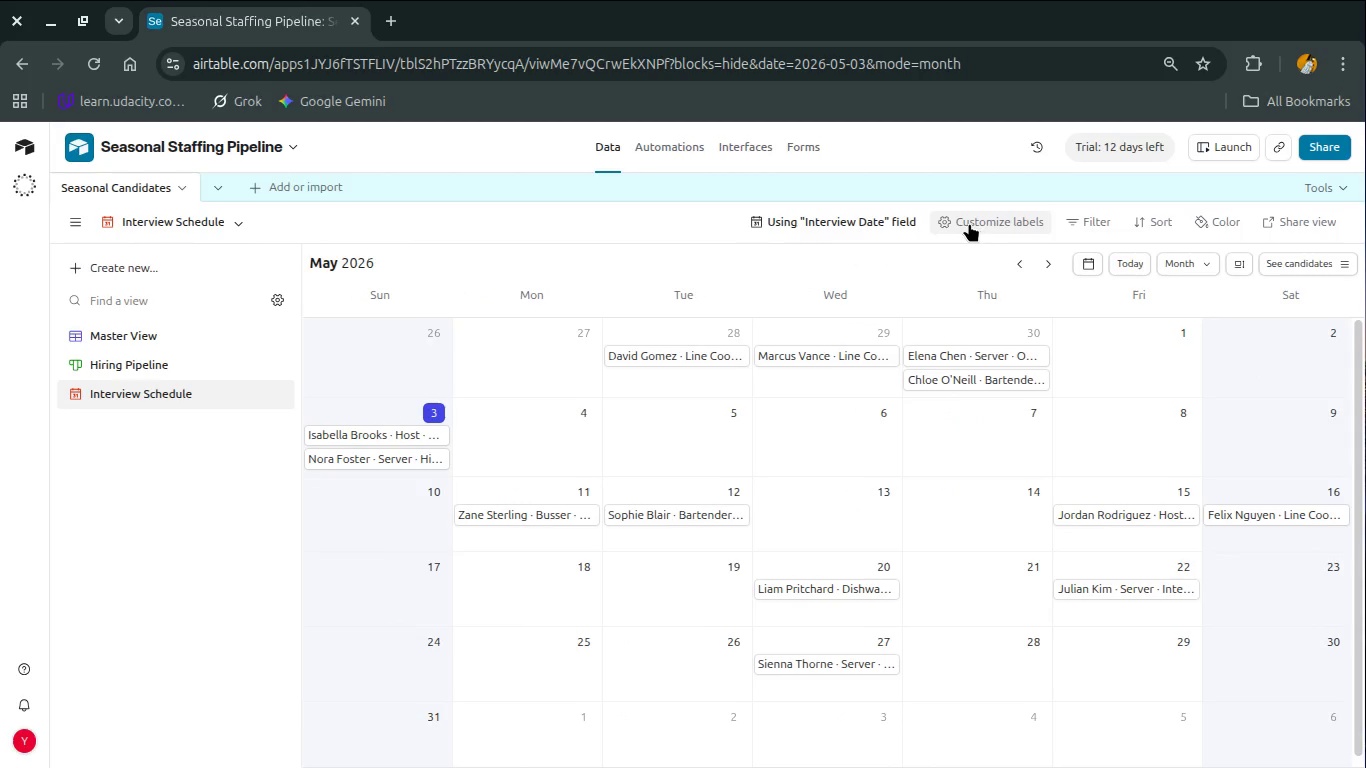 
left_click([971, 222])
 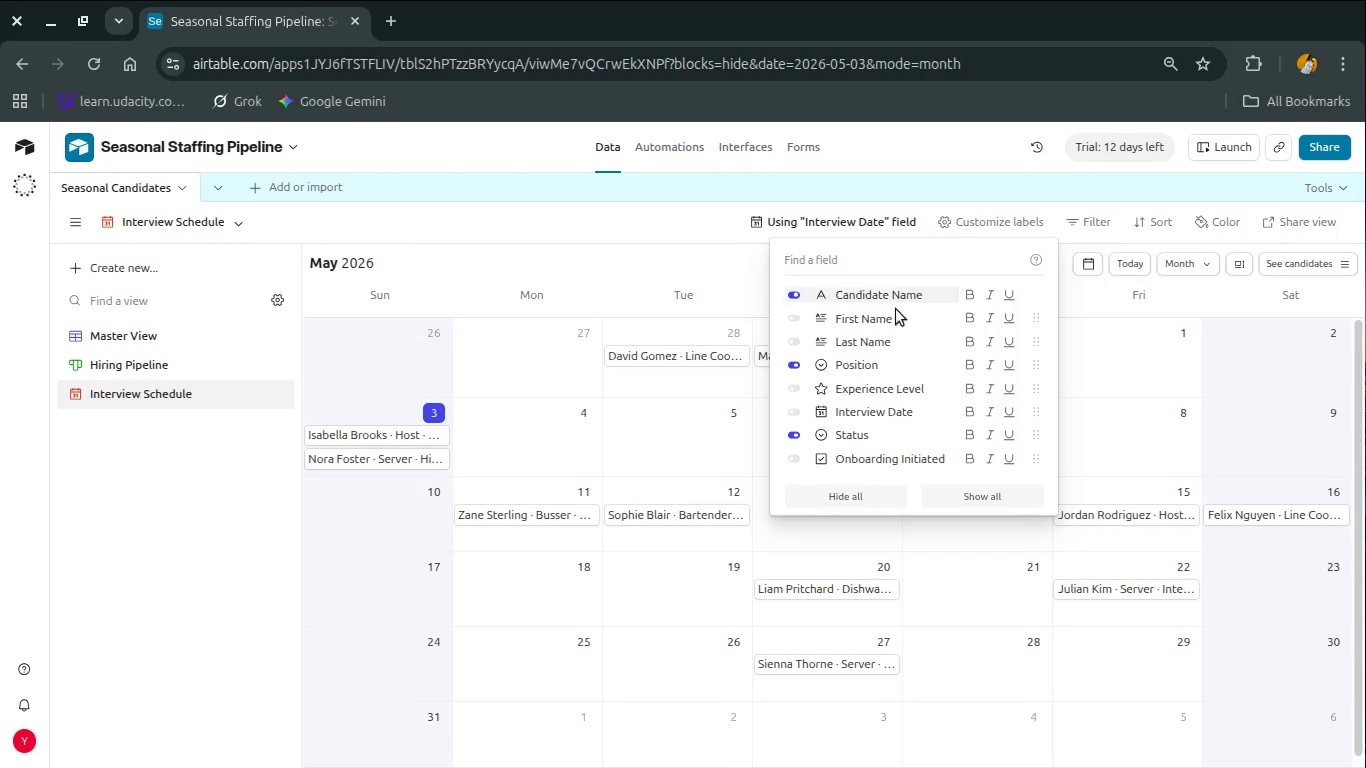 
key(Escape)
 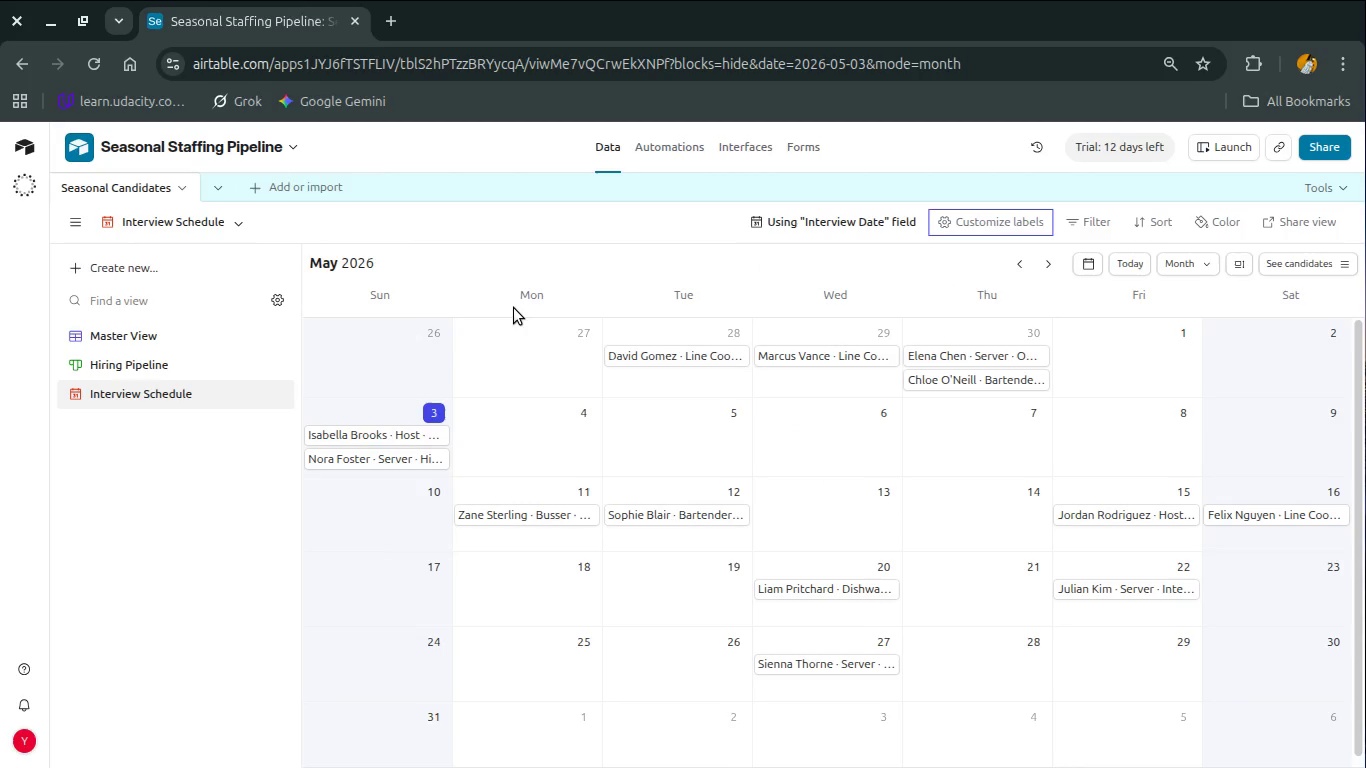 
scroll: coordinate [514, 308], scroll_direction: up, amount: 7.0
 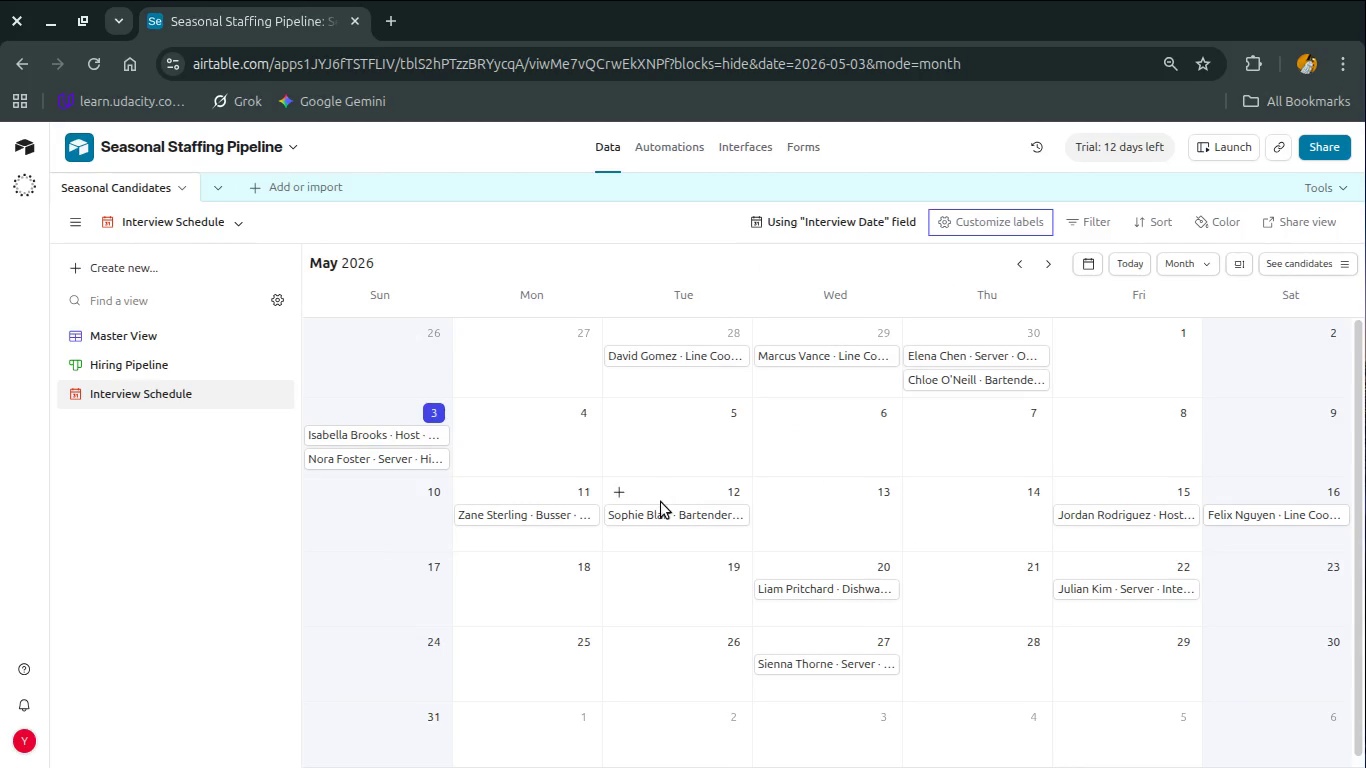 
scroll: coordinate [661, 502], scroll_direction: none, amount: 0.0
 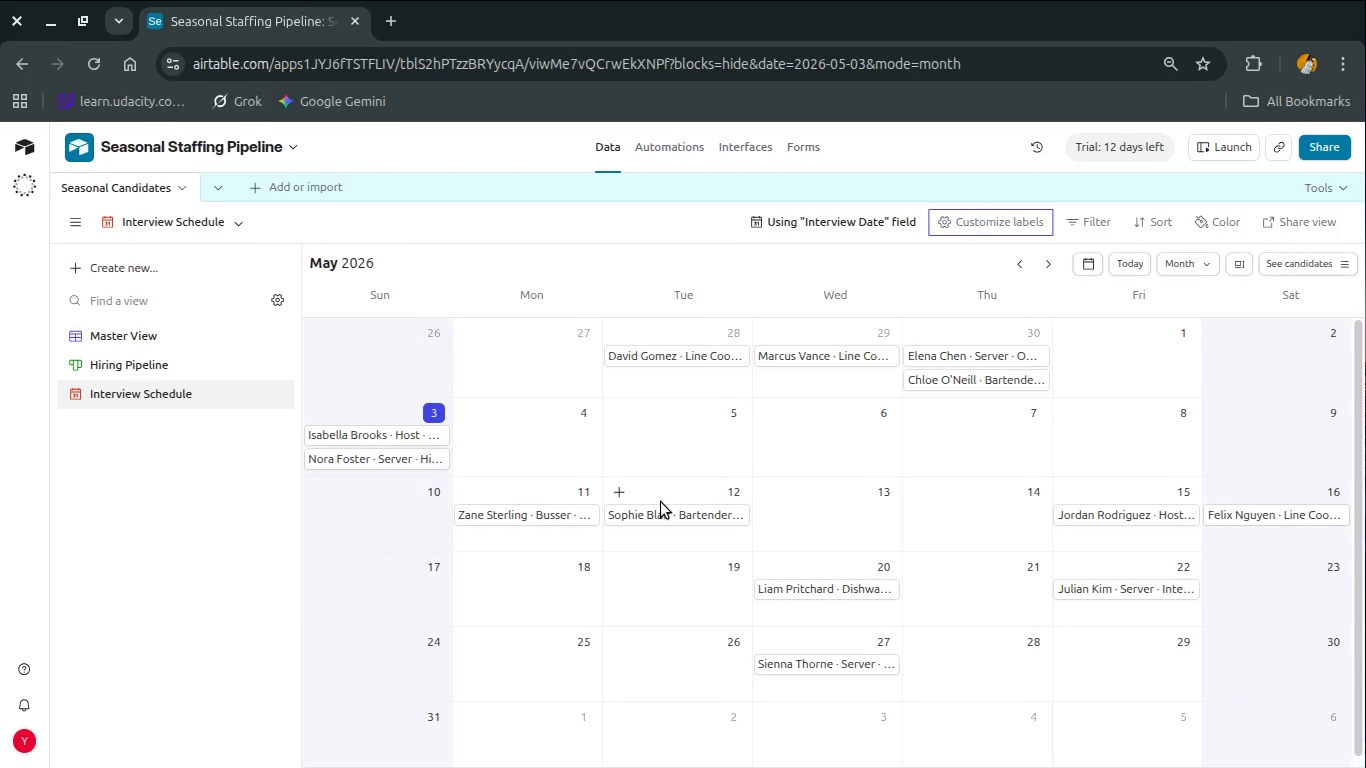 
wait(77.28)
 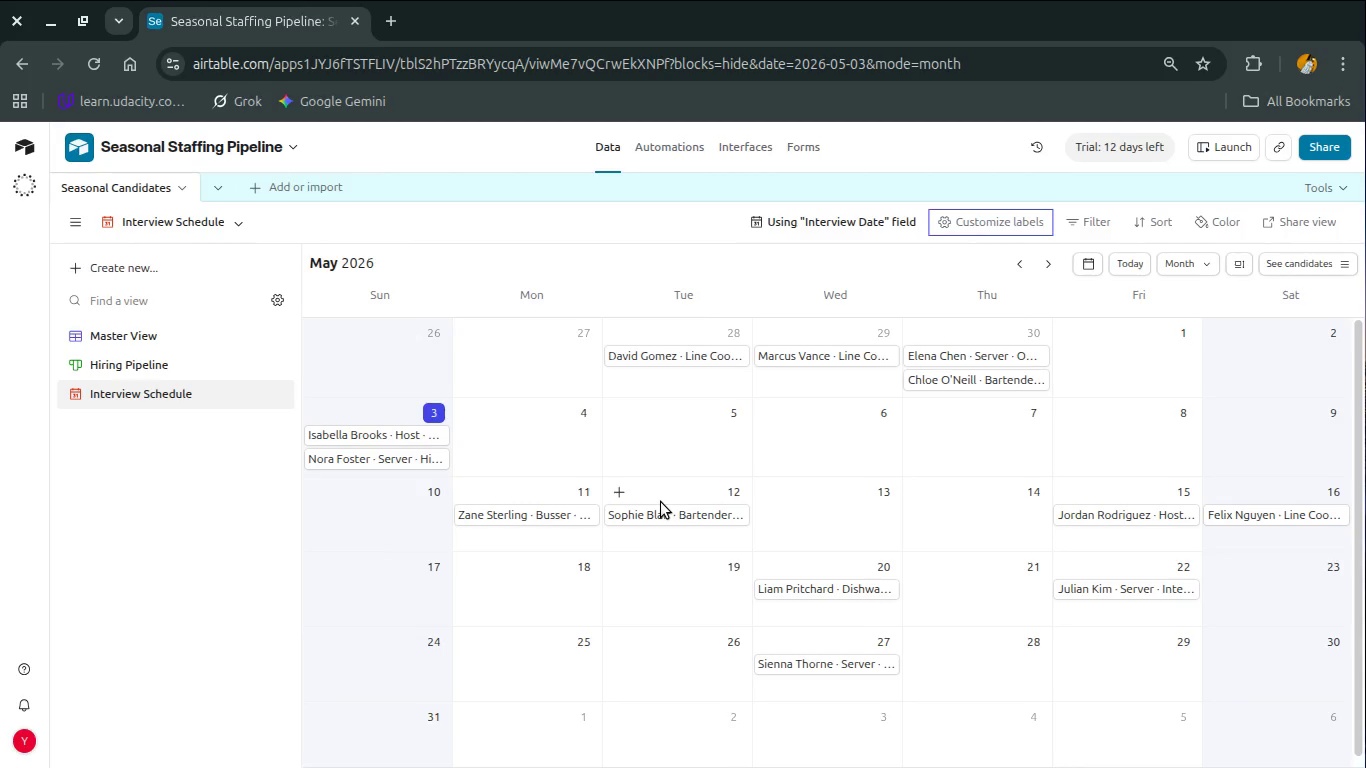 
left_click([258, 395])
 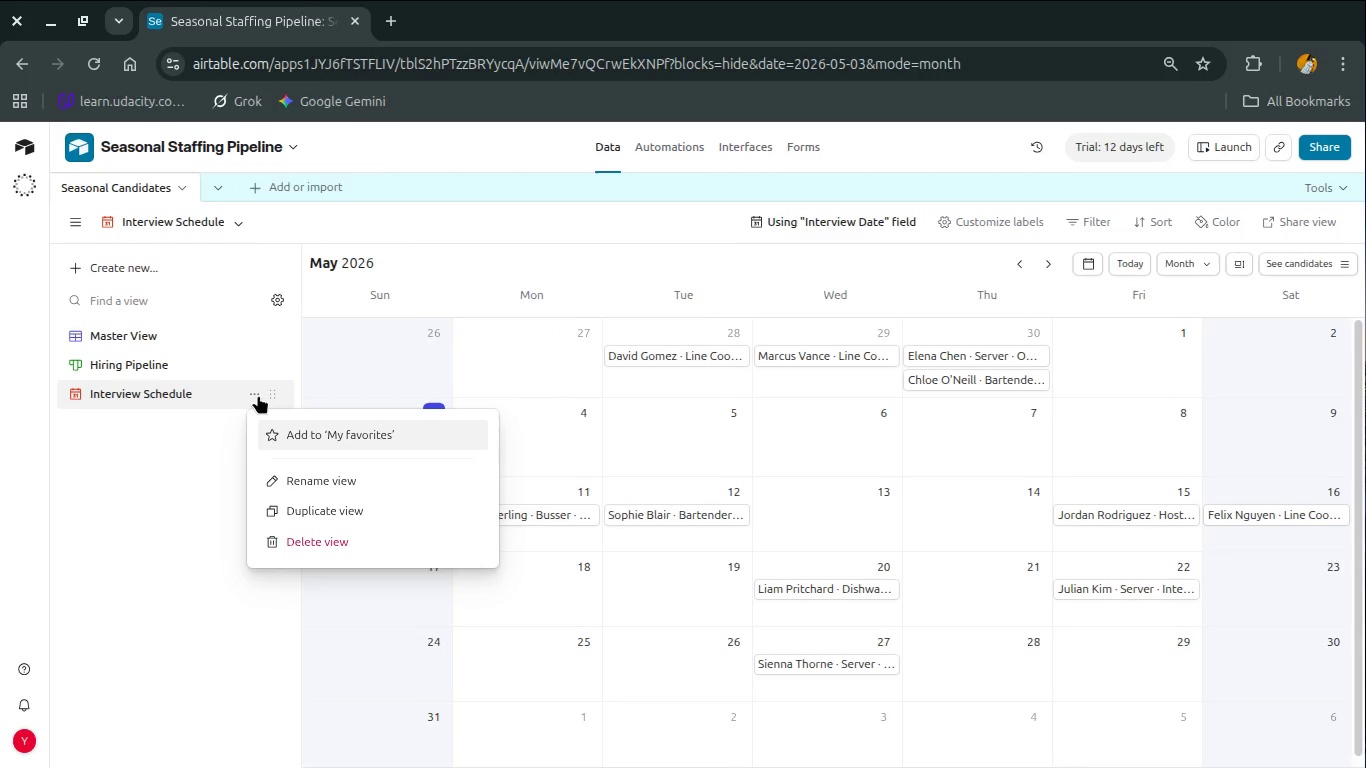 
left_click([202, 470])
 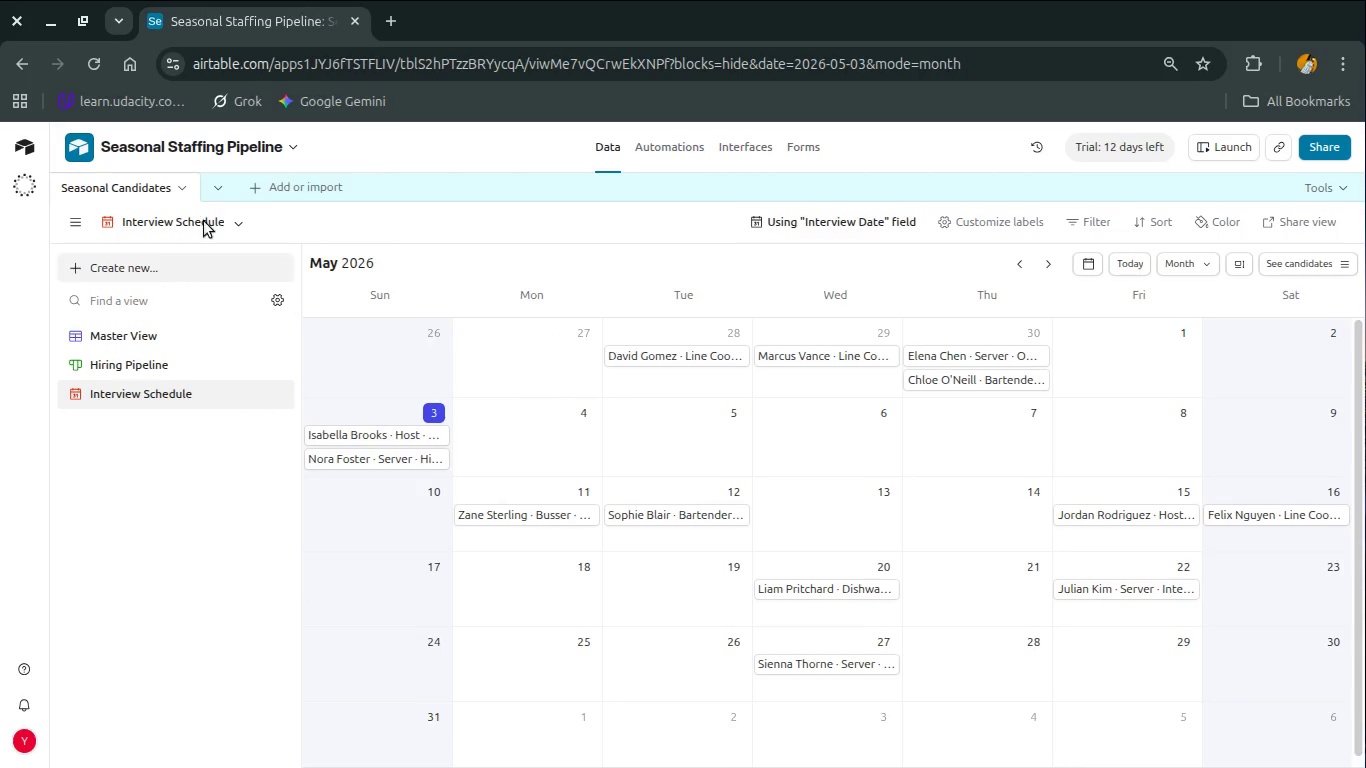 
left_click([231, 221])
 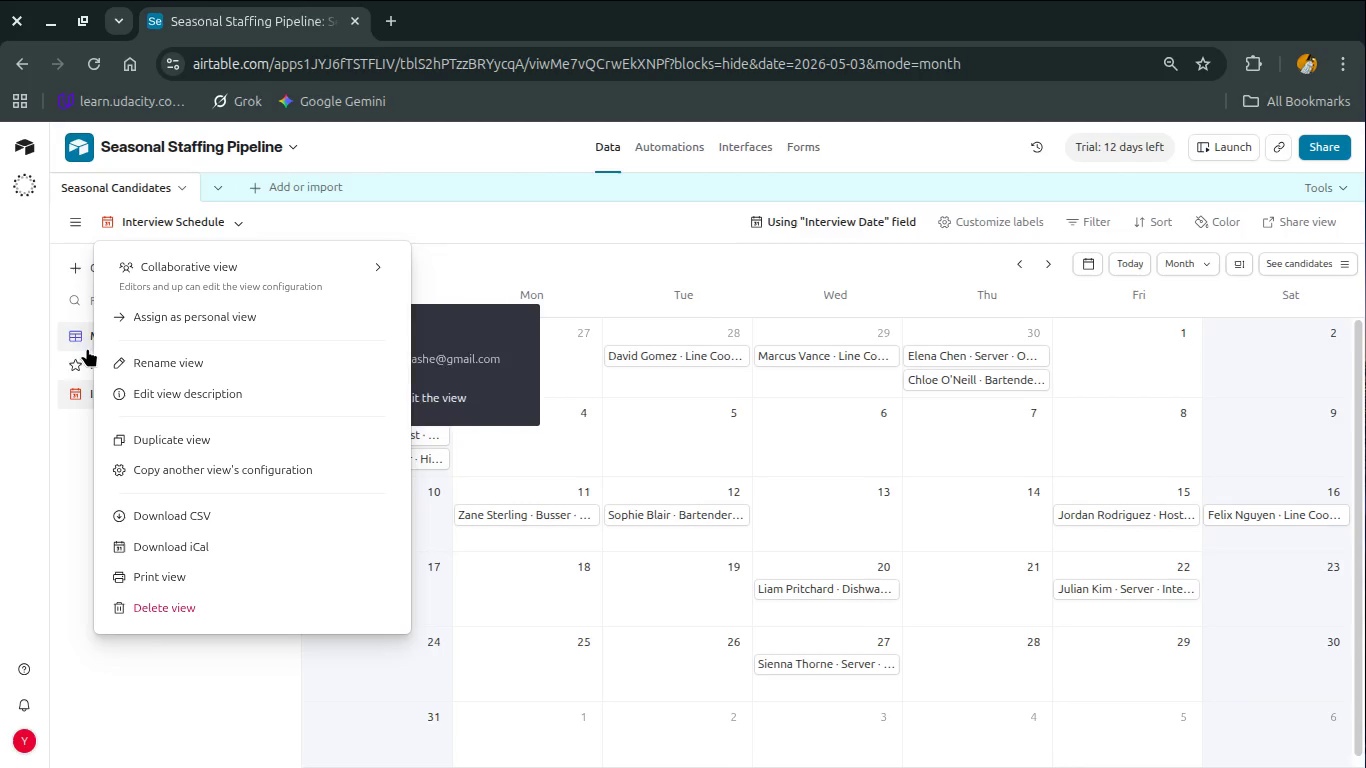 
wait(5.25)
 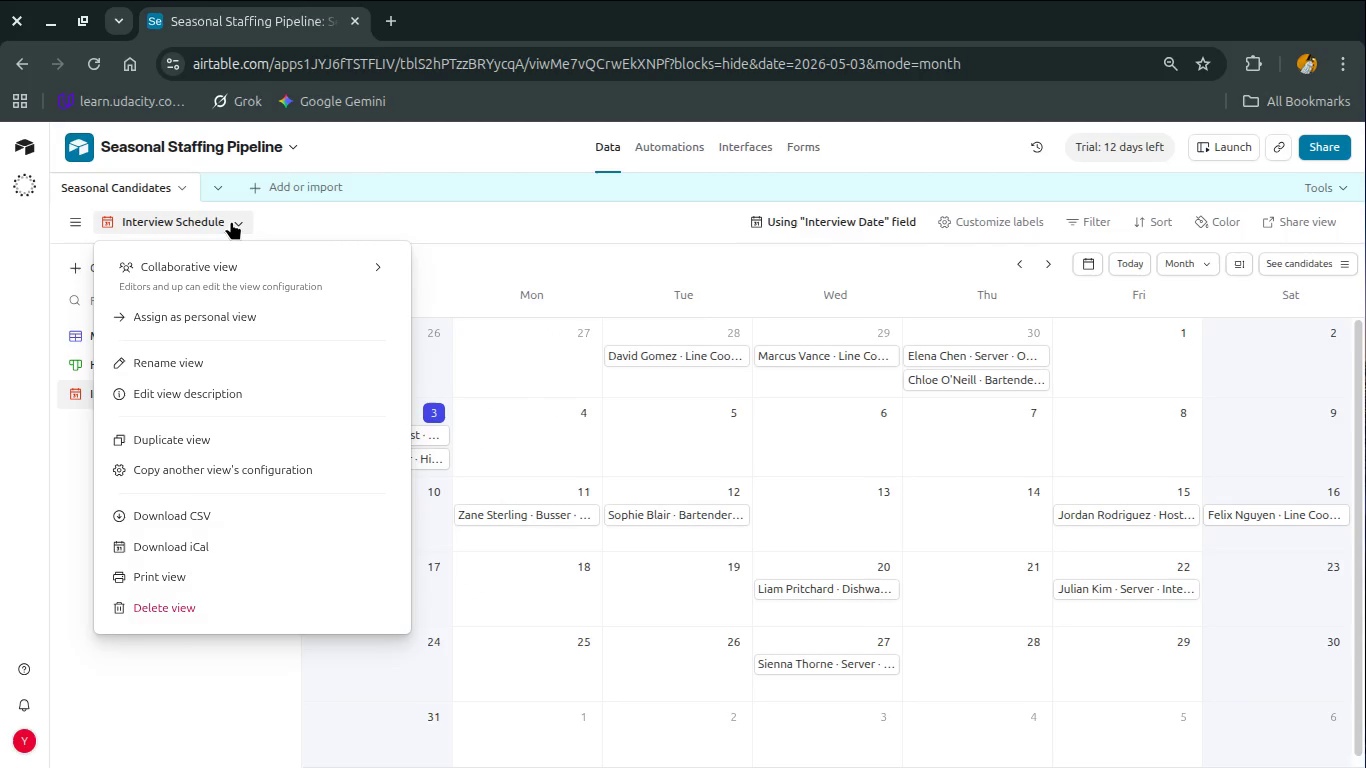 
left_click([77, 356])
 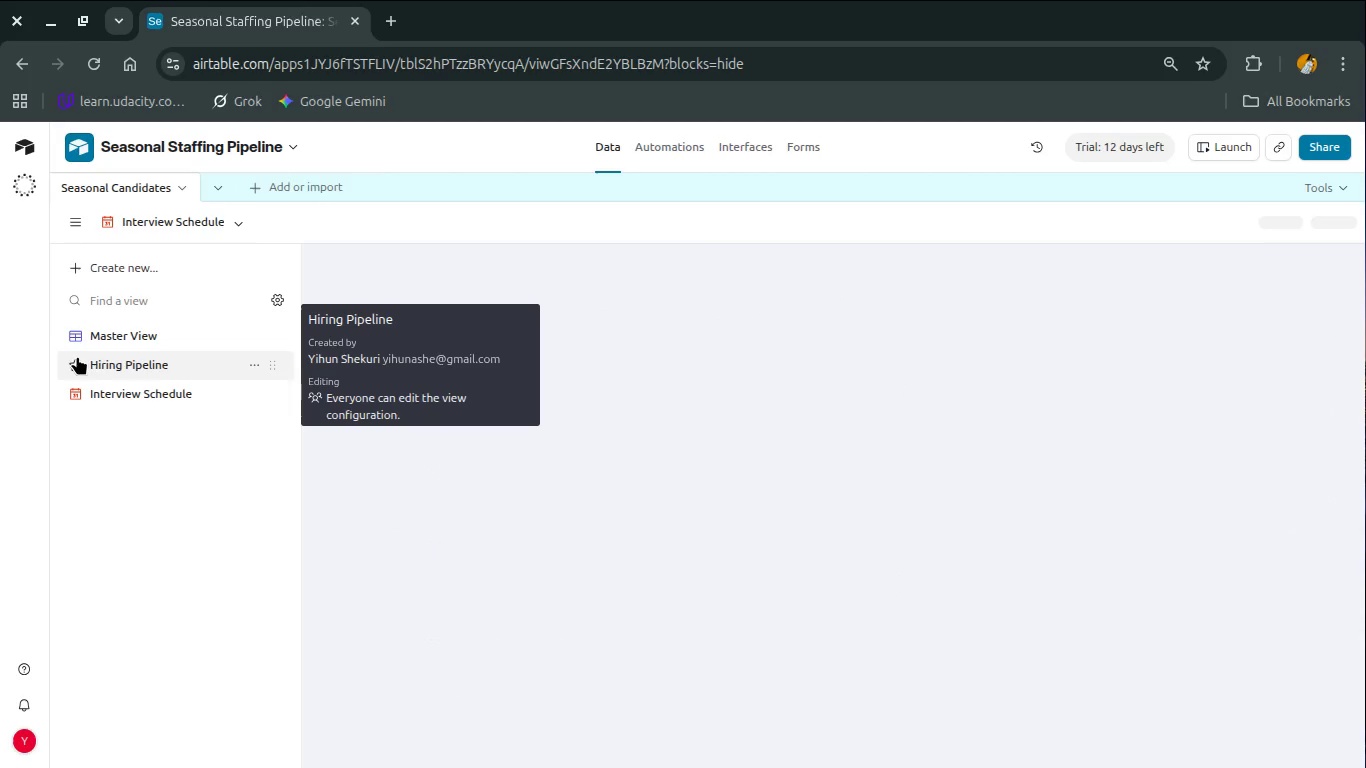 
left_click([77, 356])
 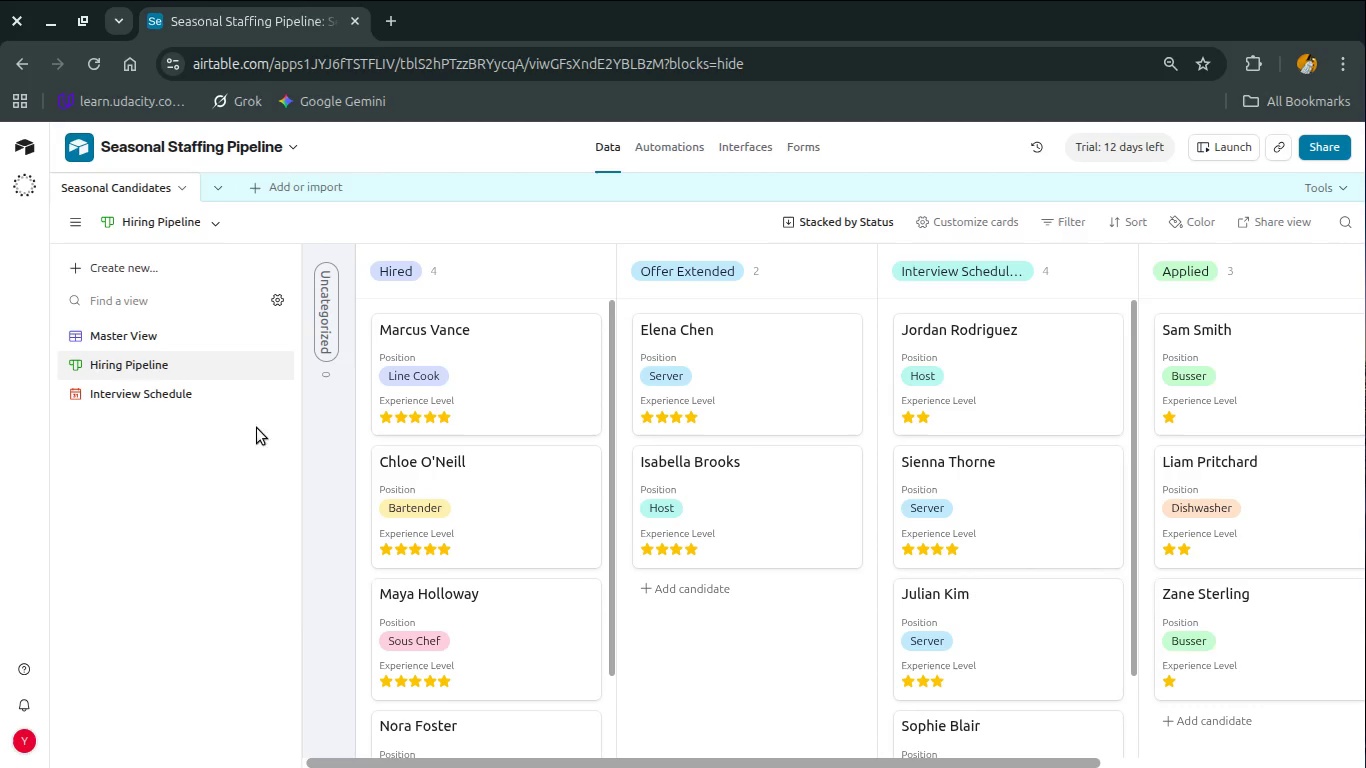 
wait(20.93)
 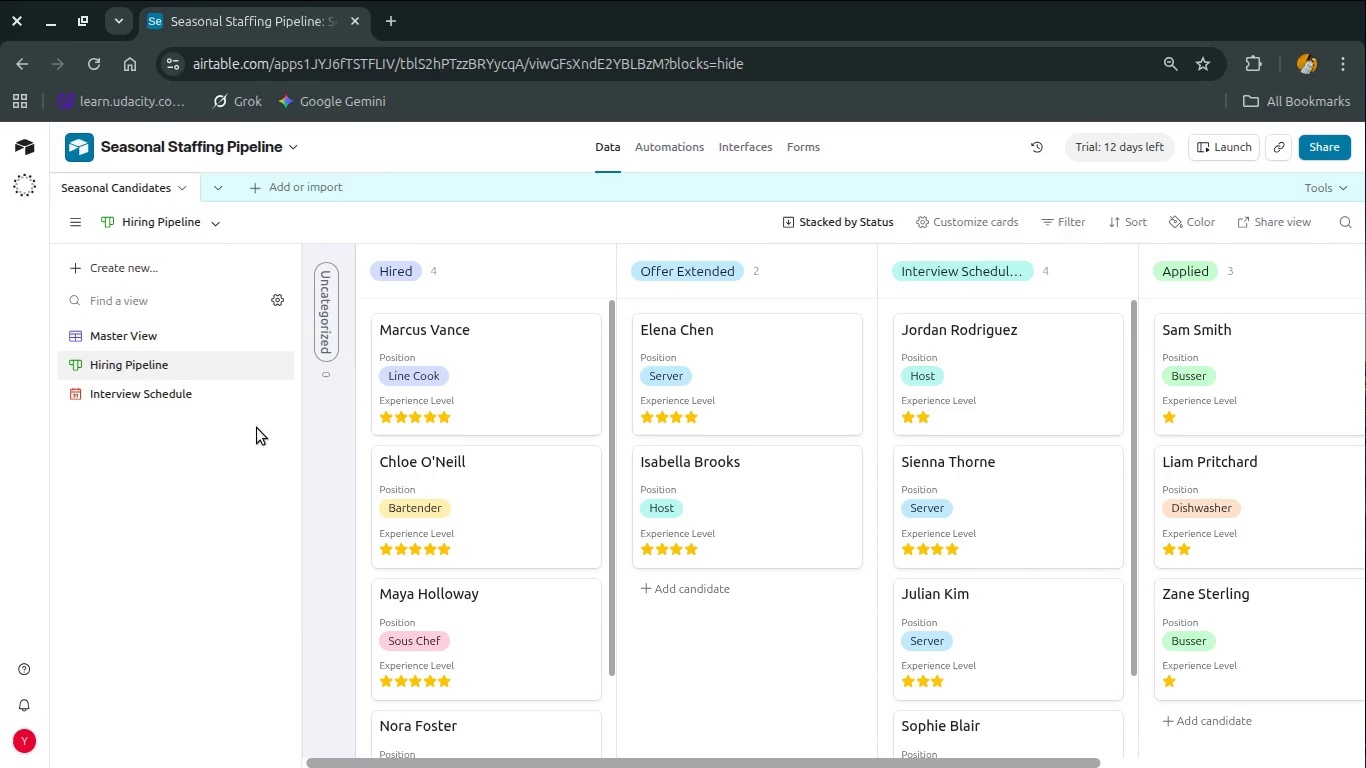 
left_click([291, 146])
 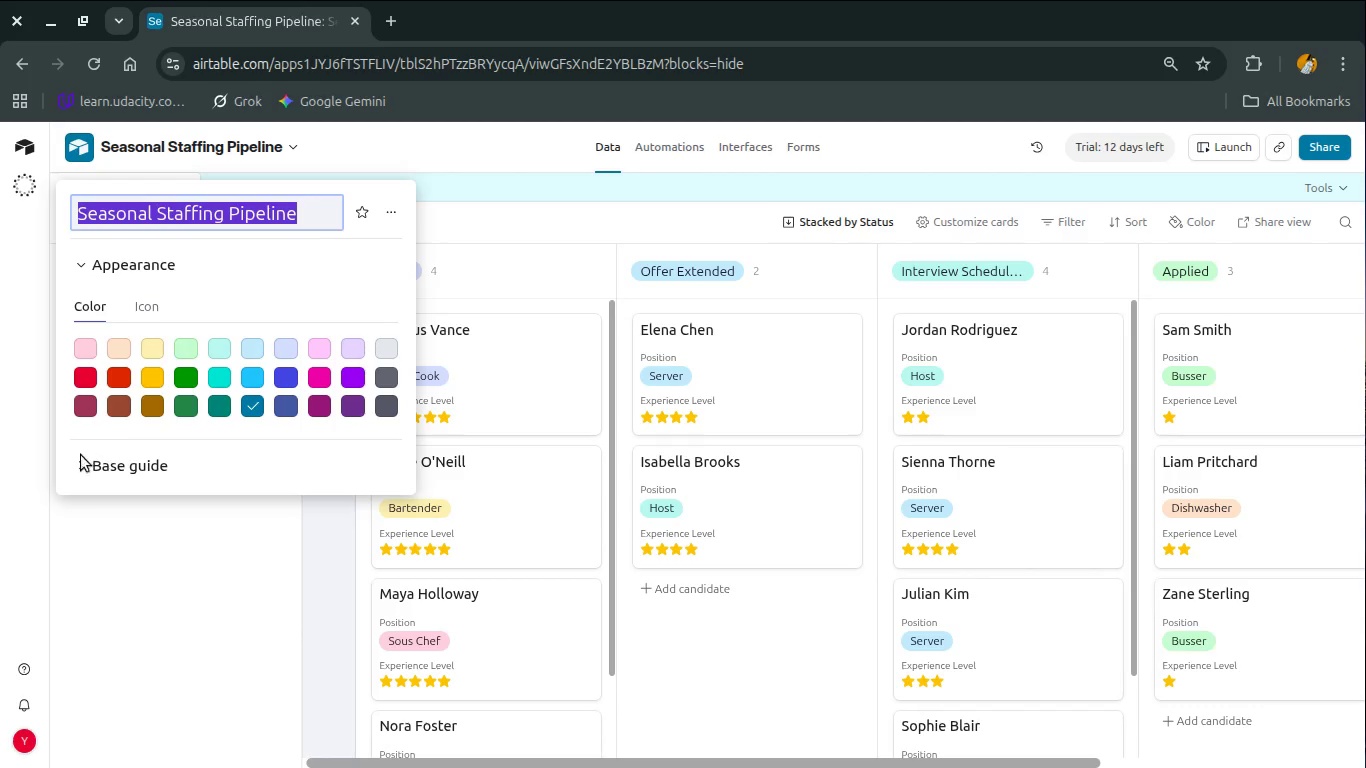 
left_click([77, 459])
 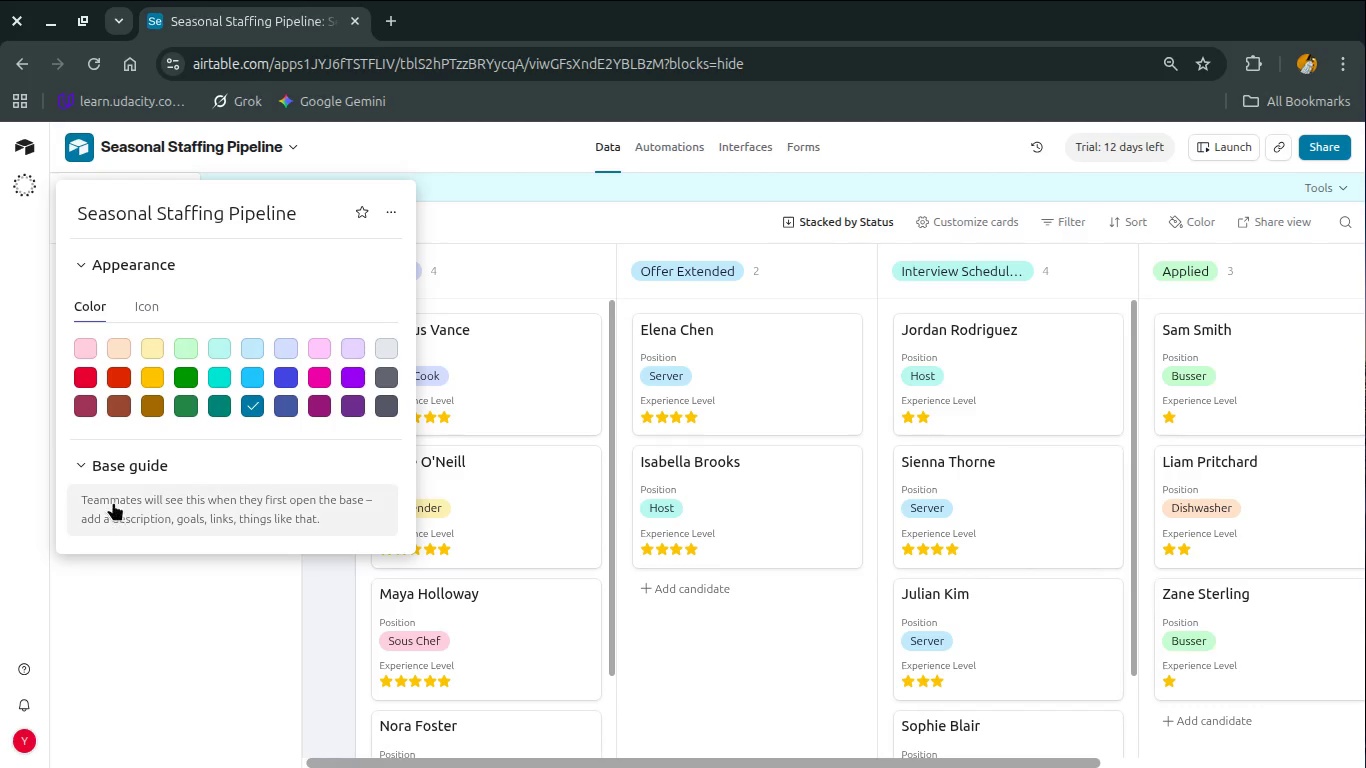 
left_click([115, 505])
 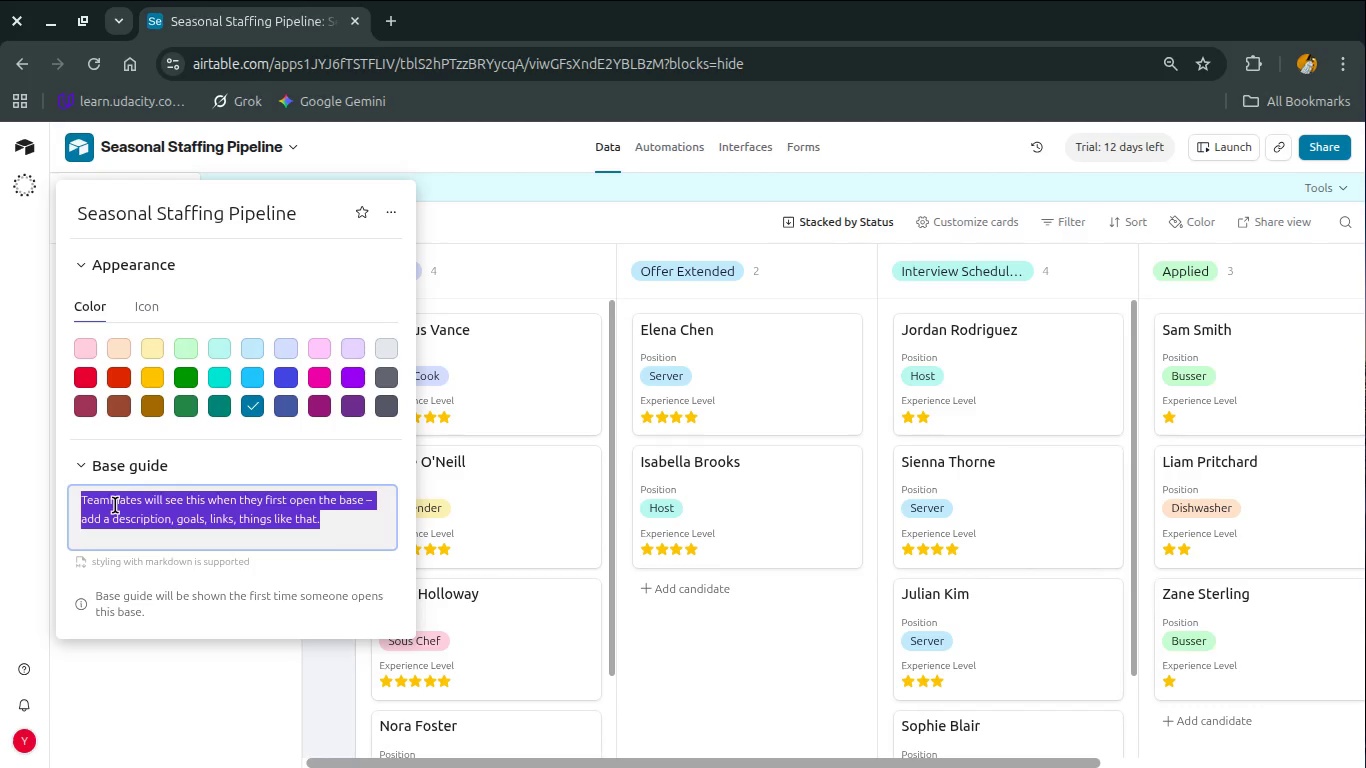 
type(- Seasonal hireing===)
key(Backspace)
key(Backspace)
key(Backspace)
key(Backspace)
key(Backspace)
key(Backspace)
key(Backspace)
key(Backspace)
type(rng )
key(Backspace)
key(Backspace)
key(Backspace)
type(ing )
key(Tab)
 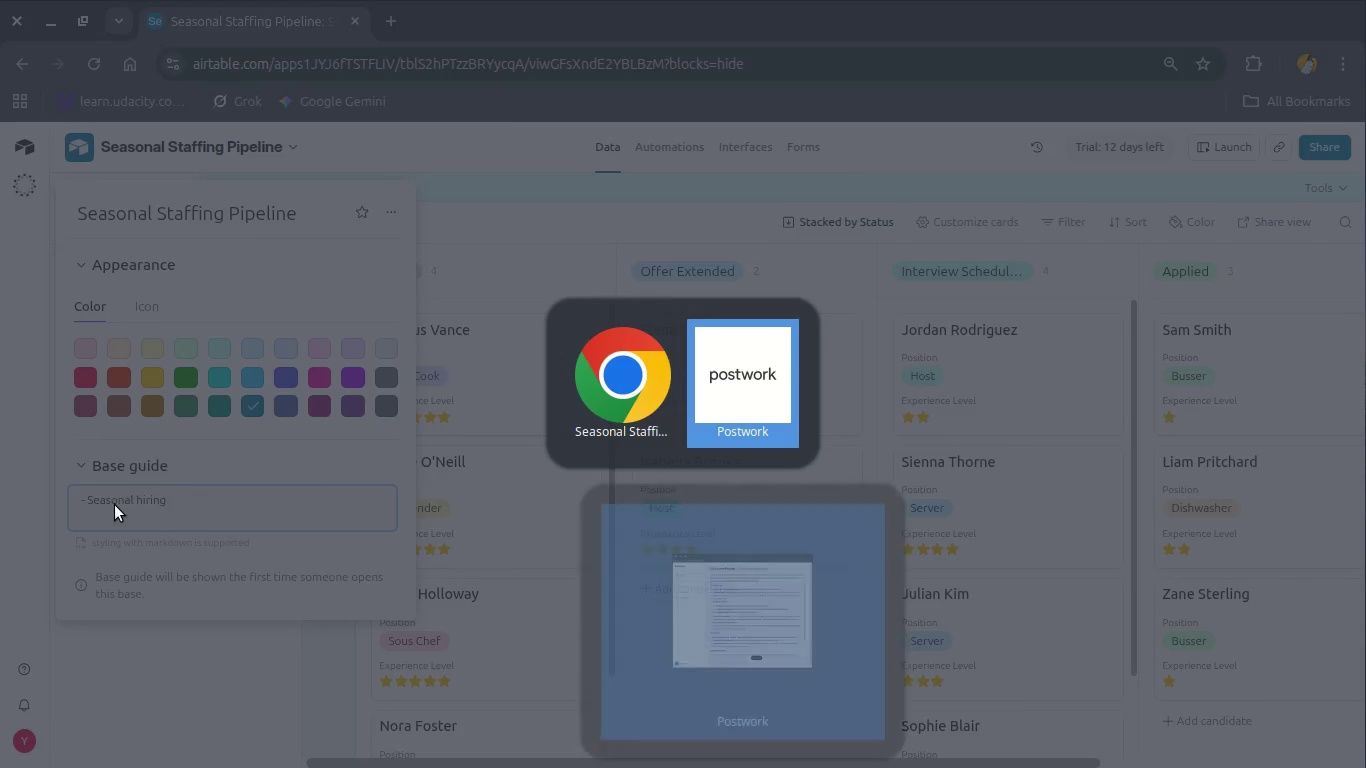 
 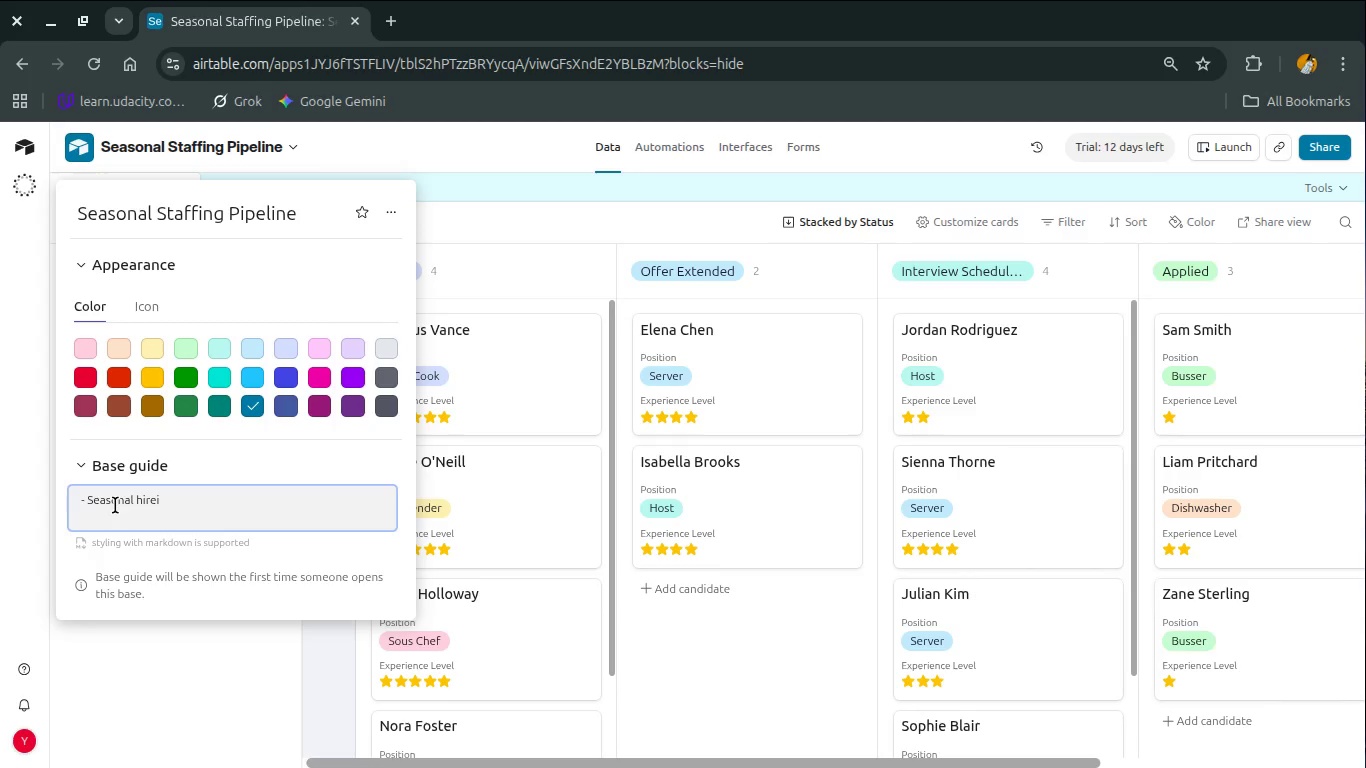 
hold_key(key=AltLeft, duration=0.71)